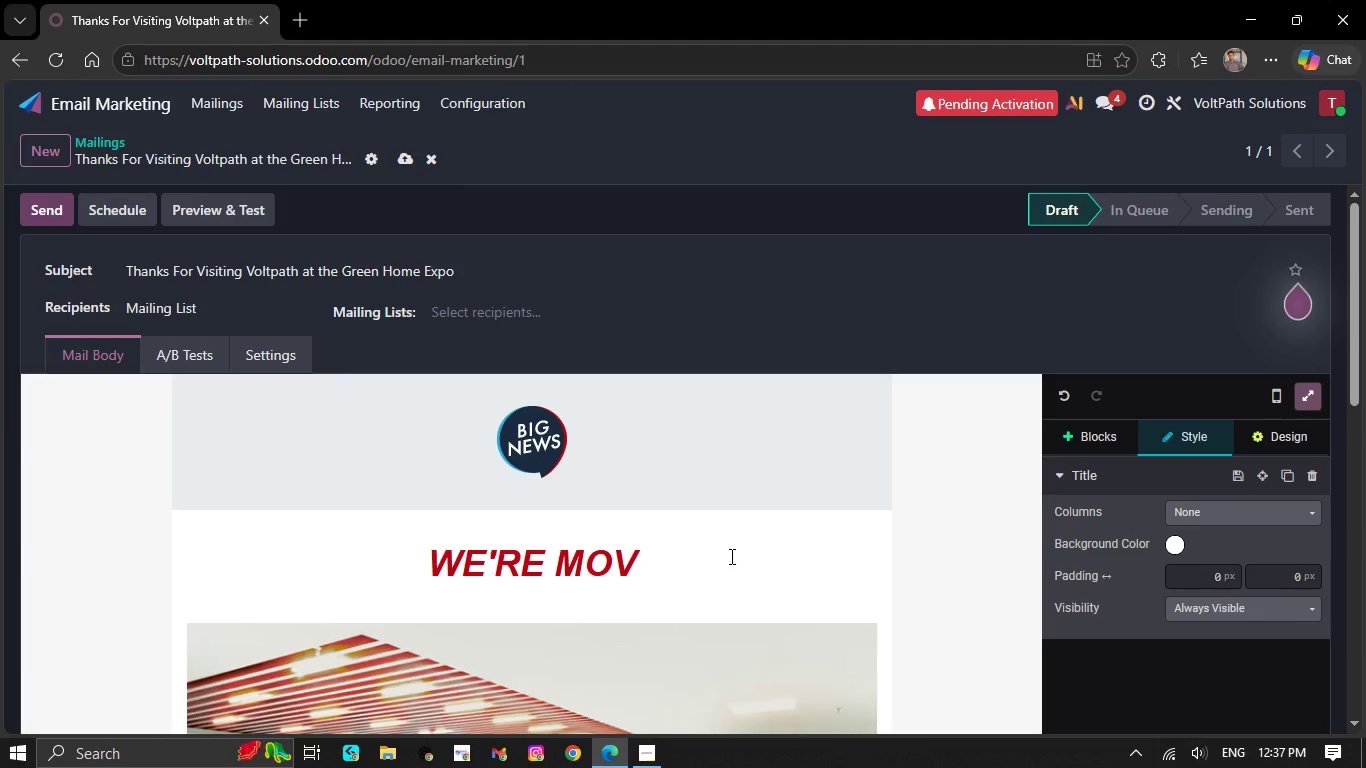 
key(Backspace)
 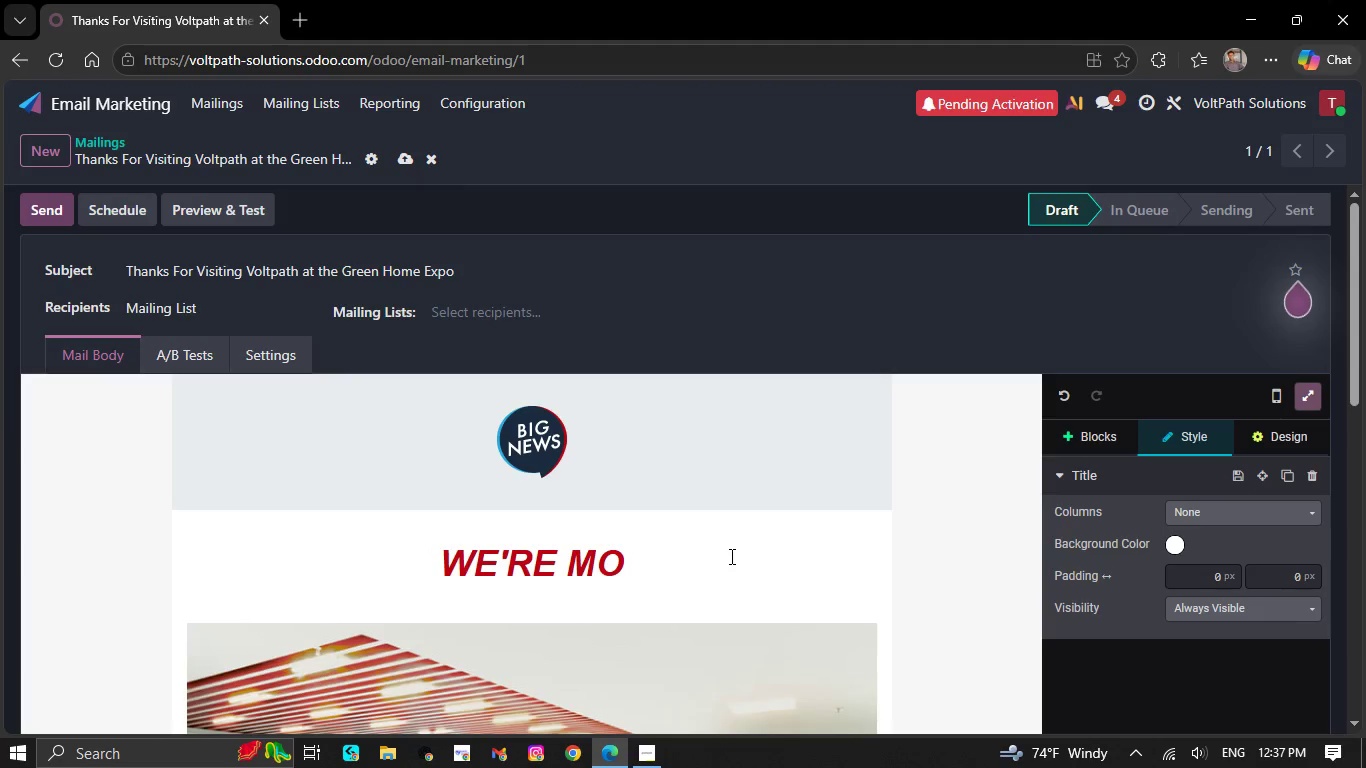 
key(Backspace)
 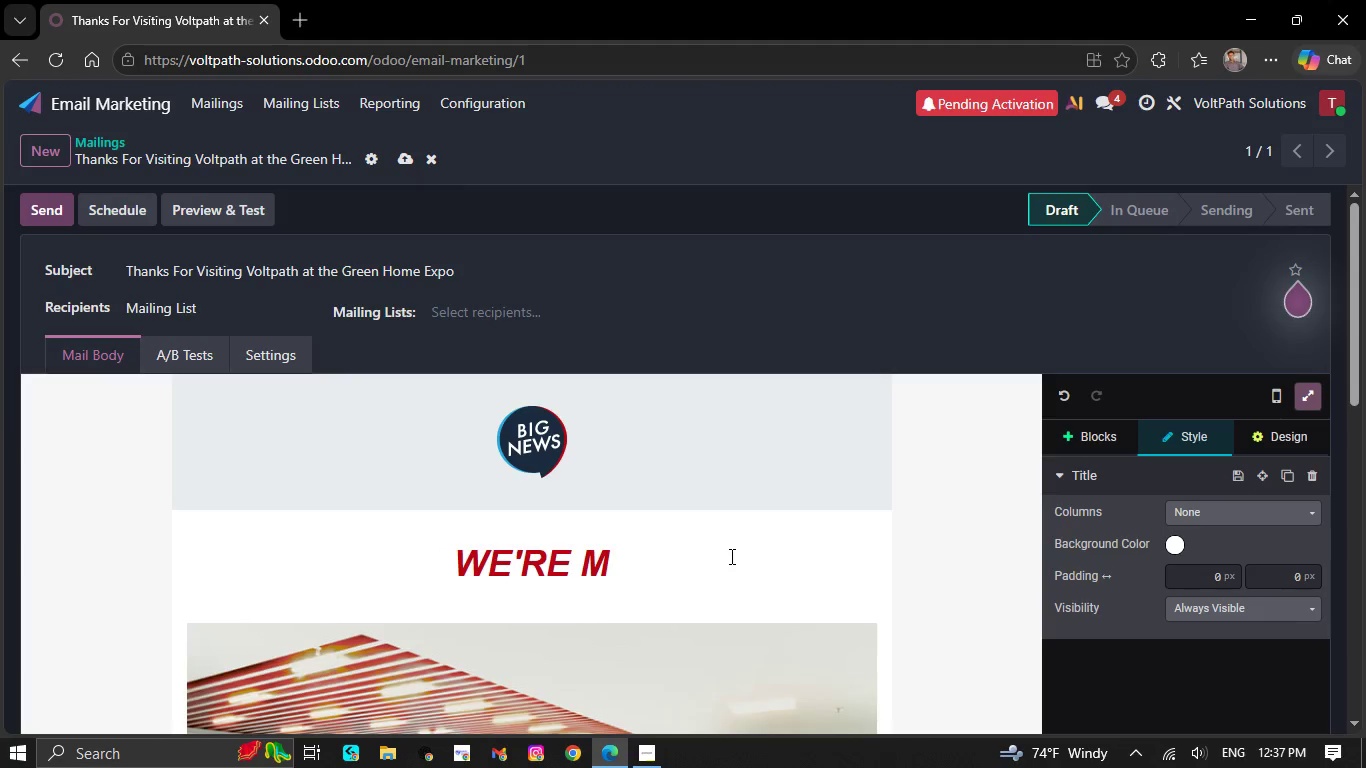 
key(Backspace)
 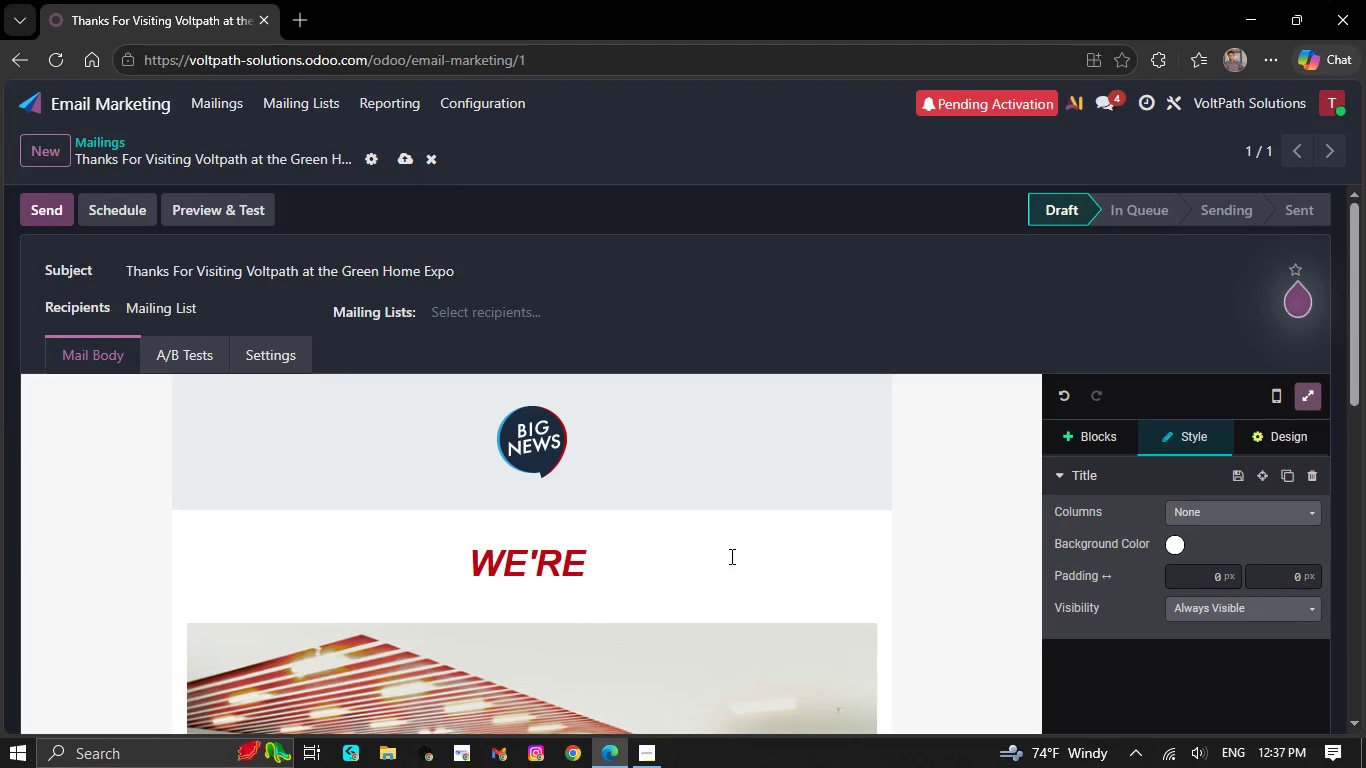 
key(Backspace)
 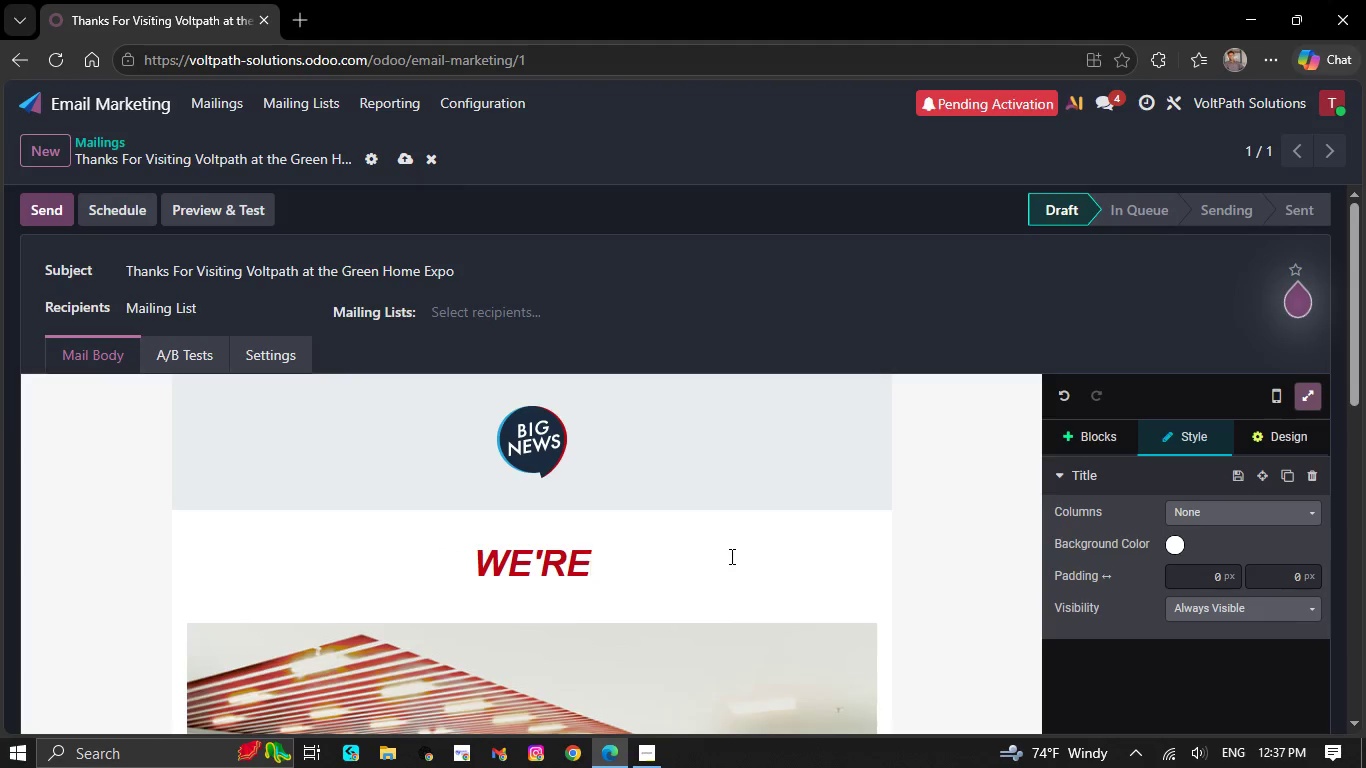 
key(Backspace)
 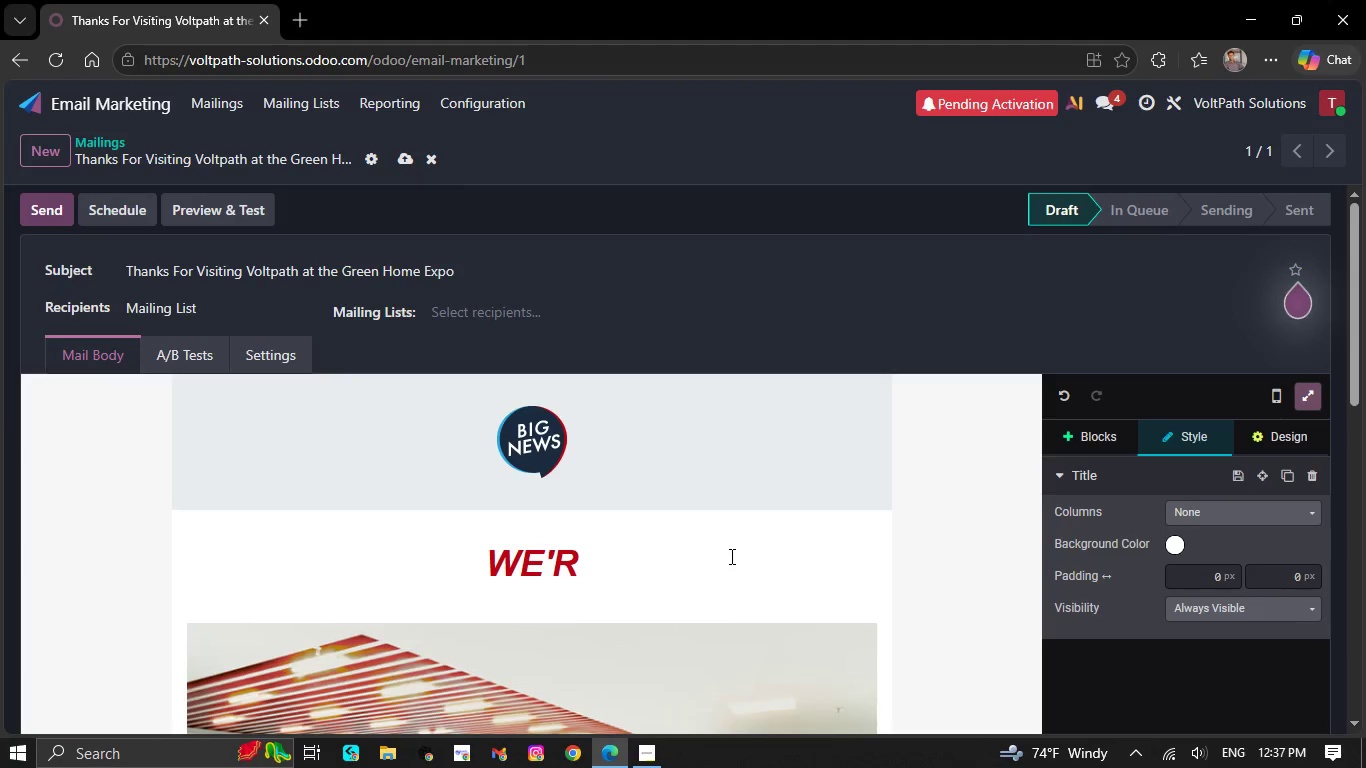 
key(Backspace)
 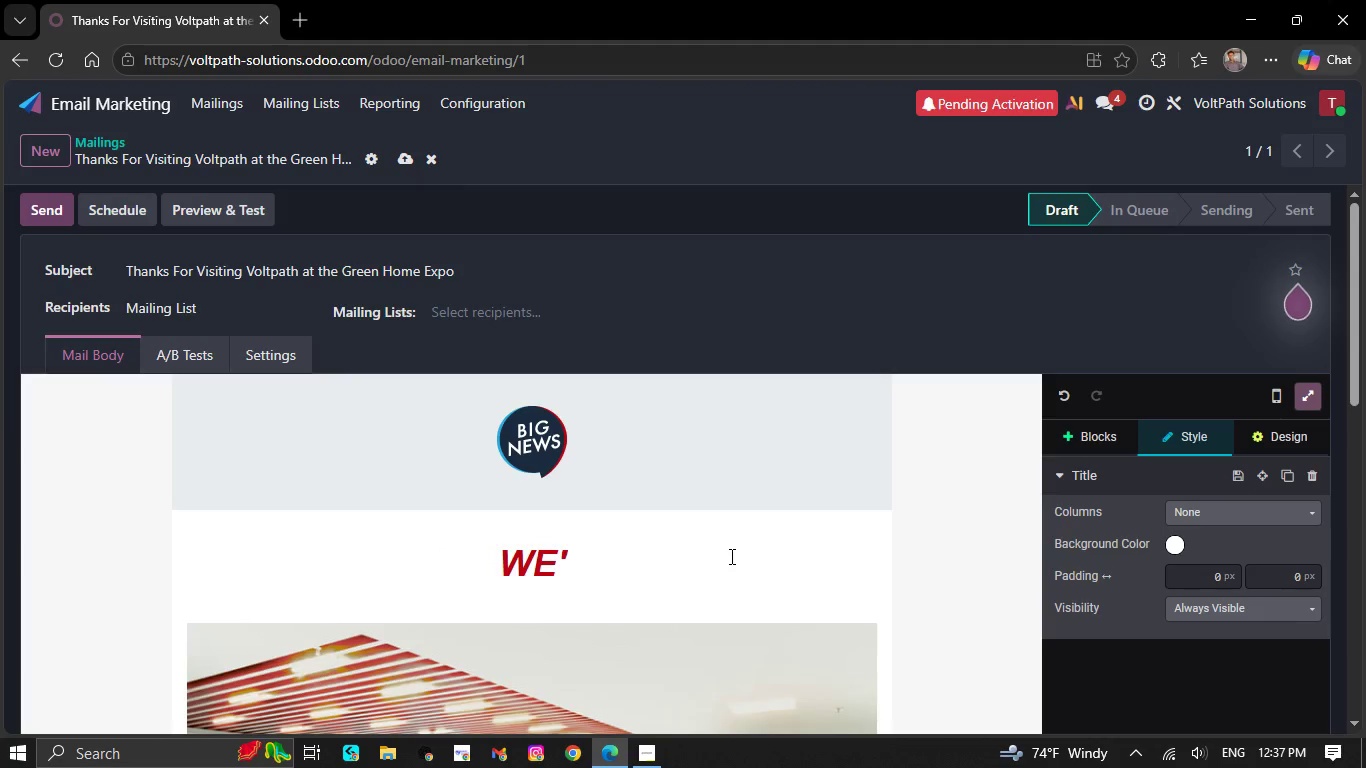 
key(Backspace)
 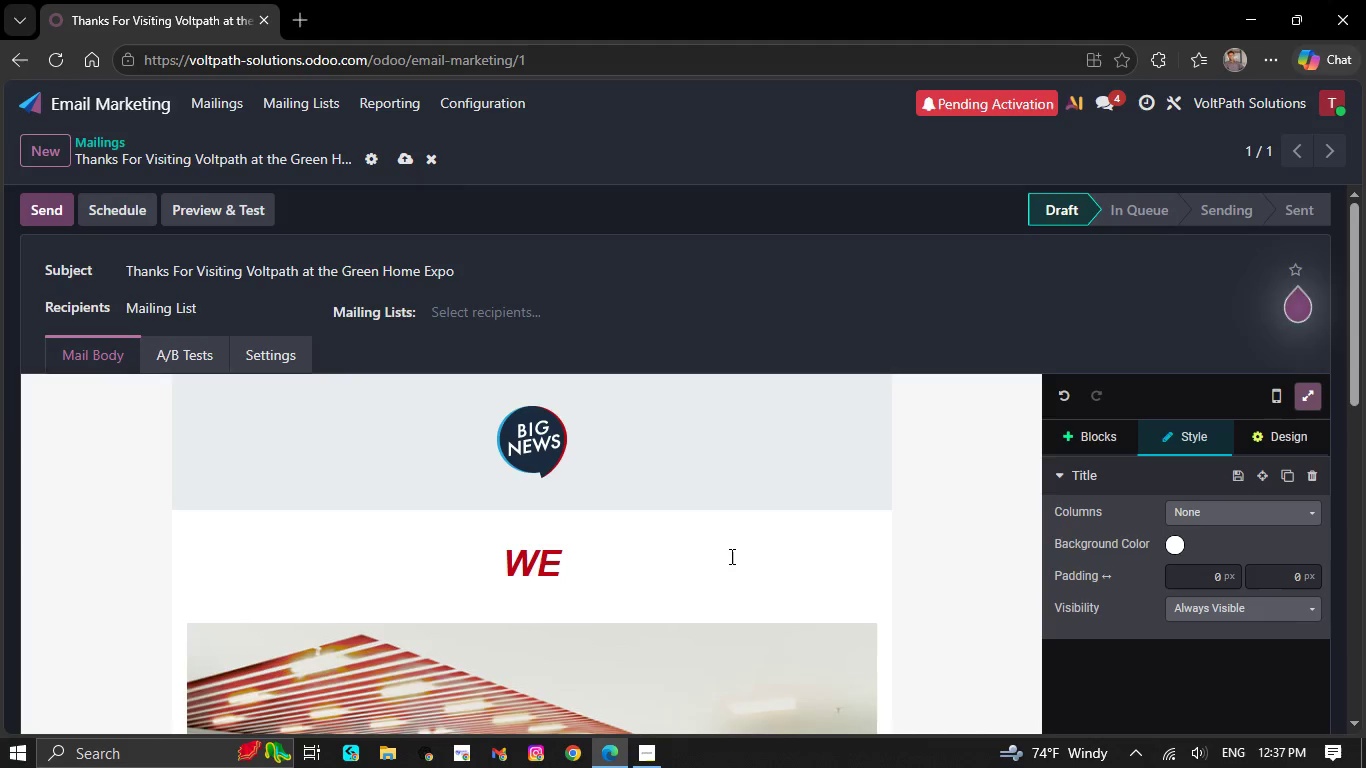 
key(Backspace)
 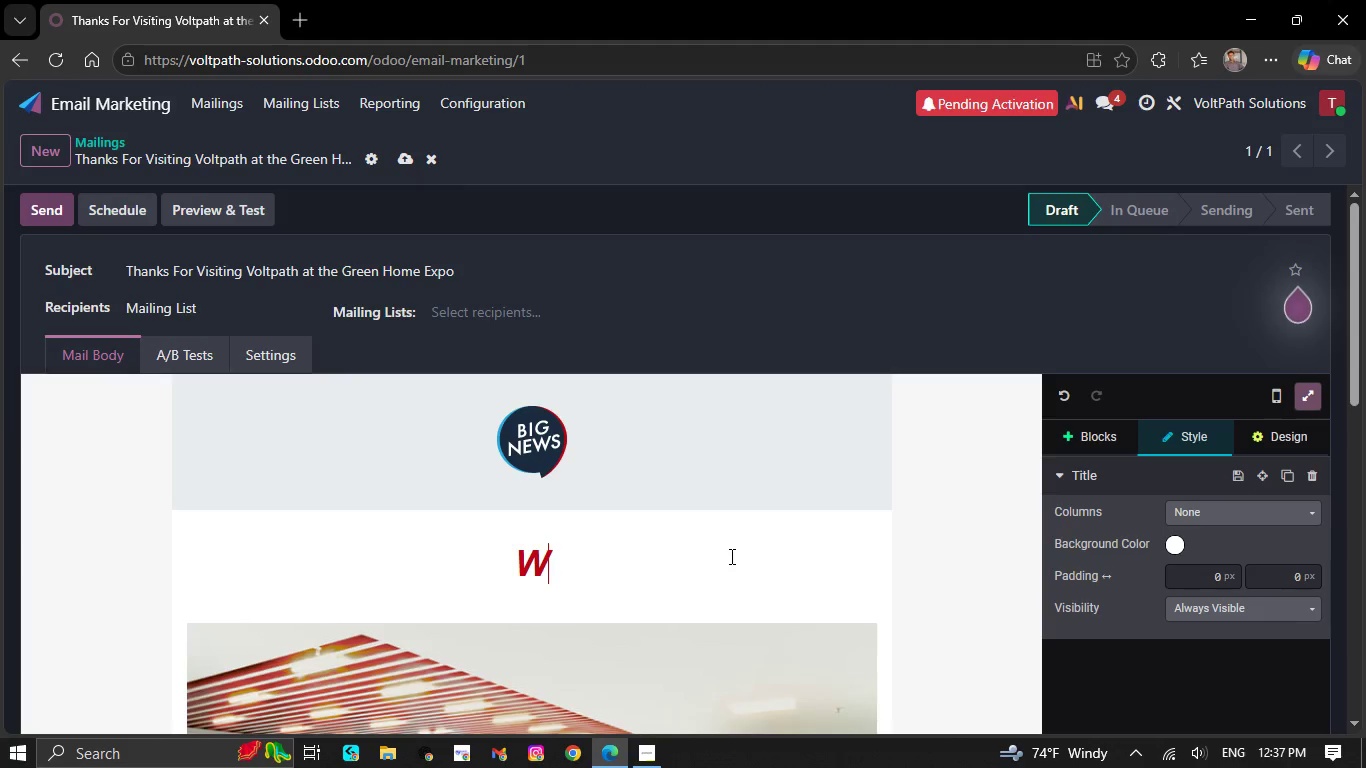 
key(Backspace)
 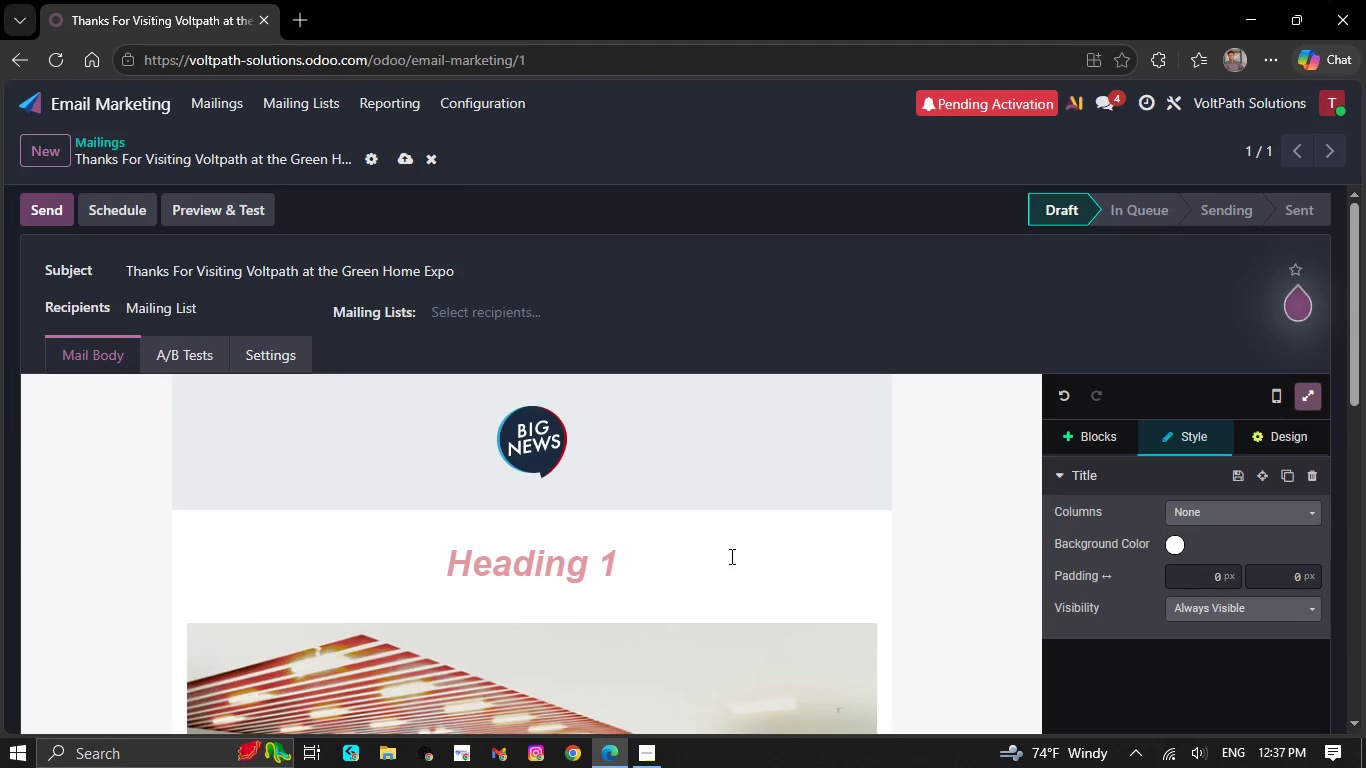 
key(ArrowDown)
 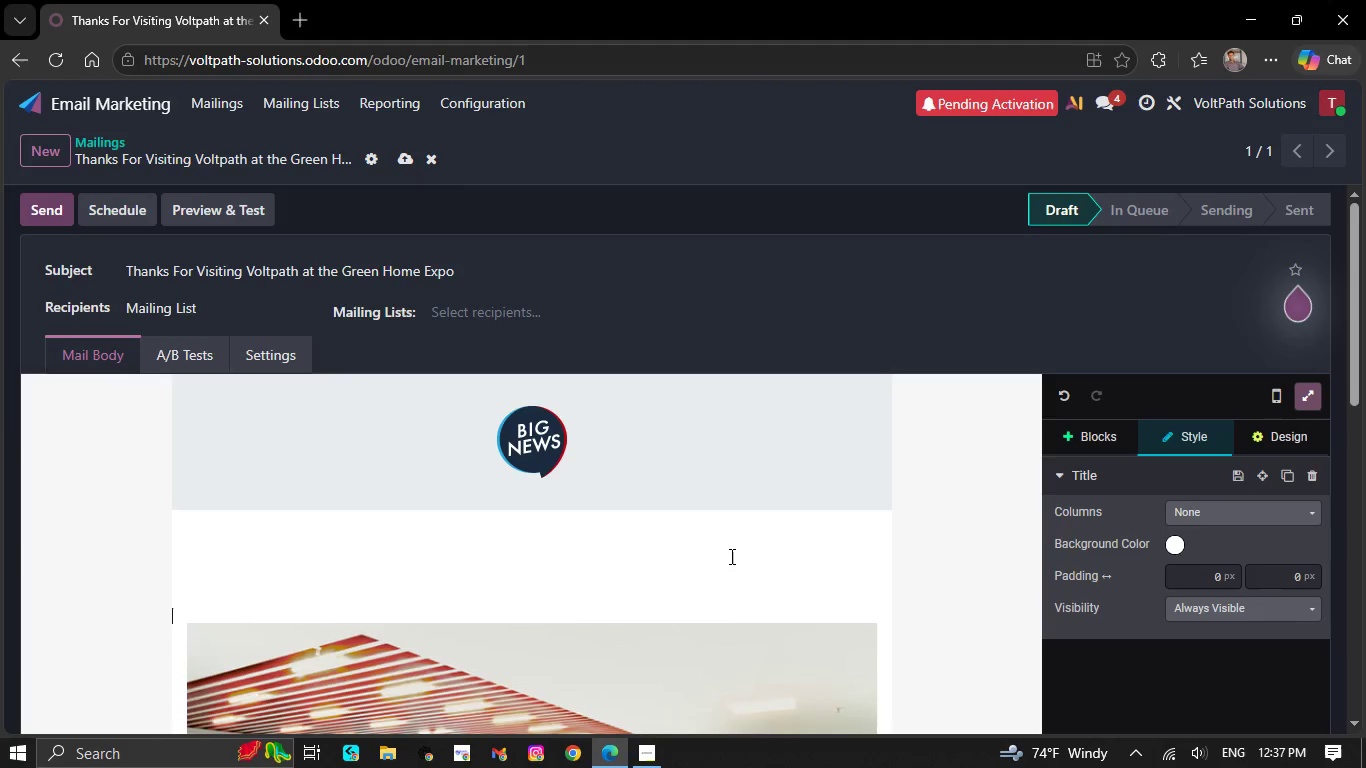 
key(ArrowDown)
 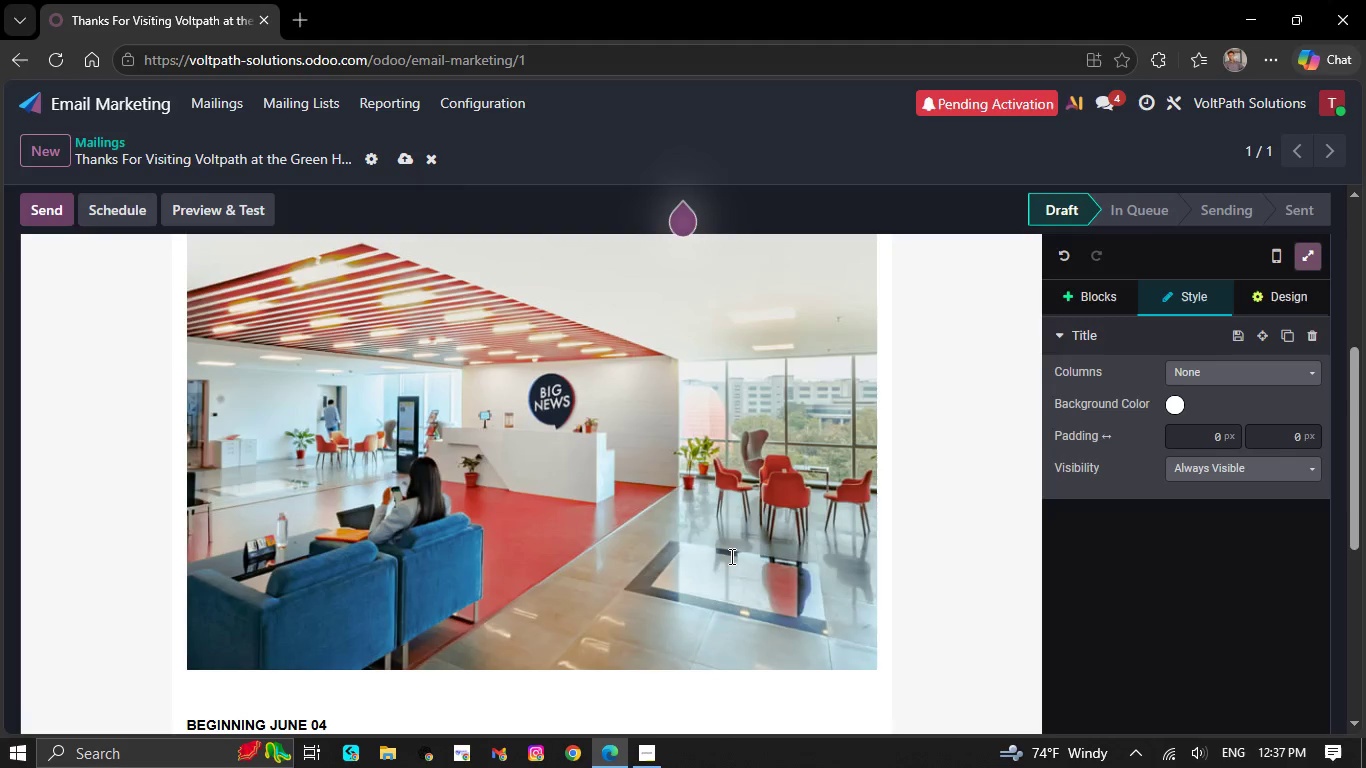 
hold_key(key=ArrowDown, duration=0.72)
 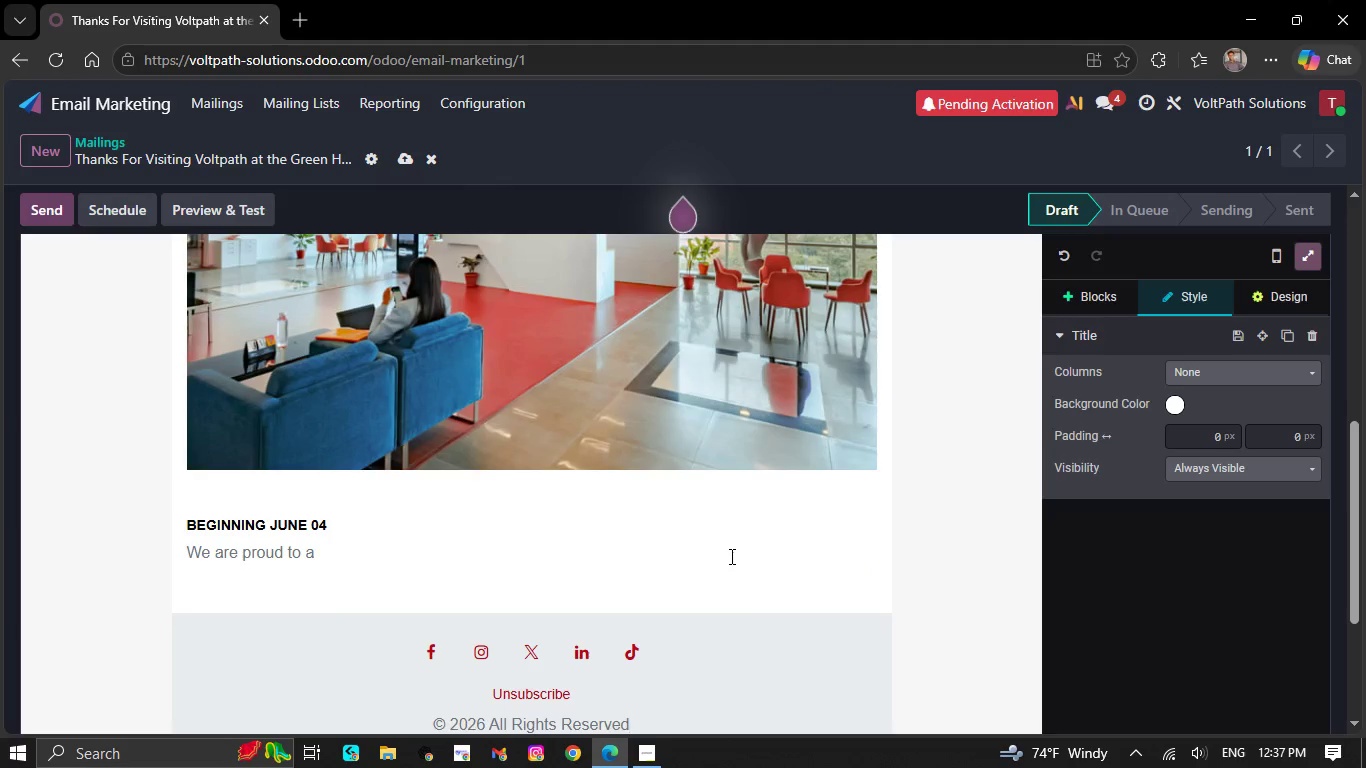 
key(Numpad8)
 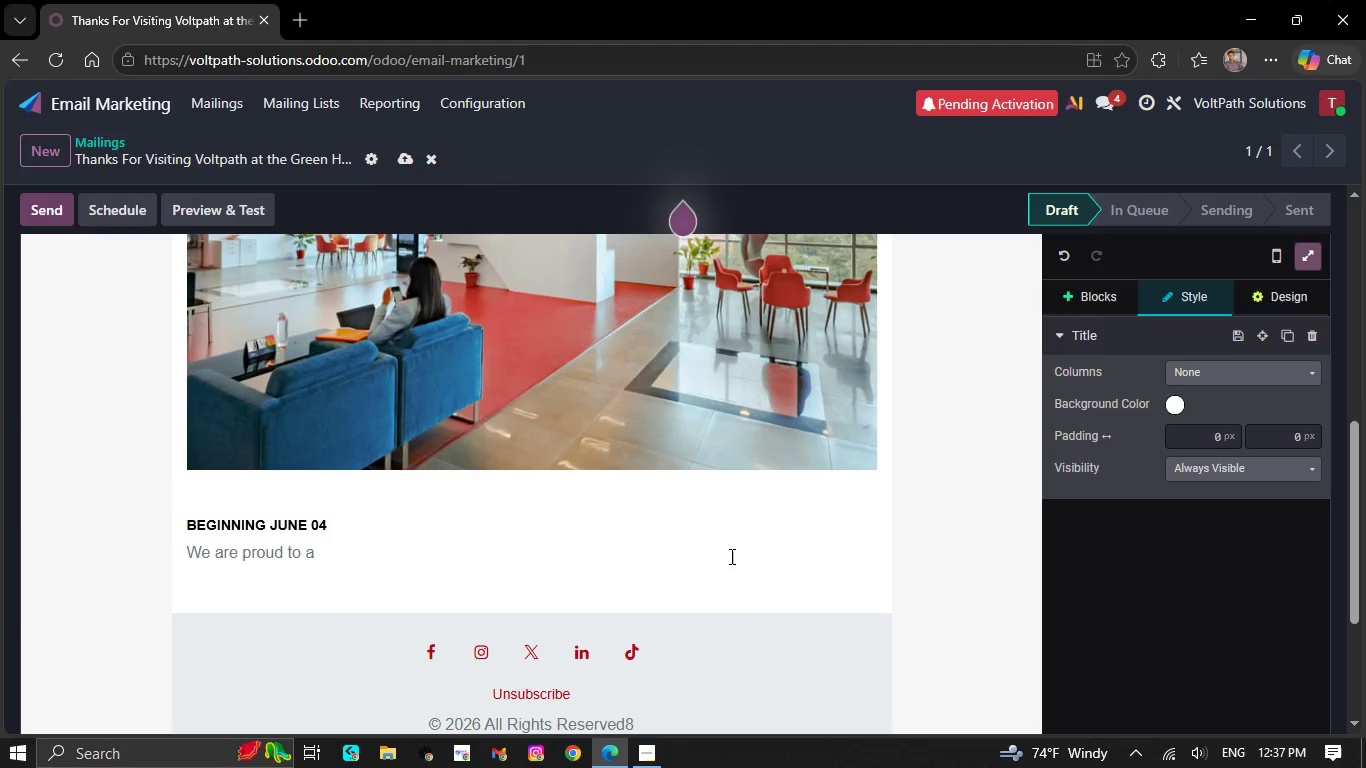 
key(Backspace)
 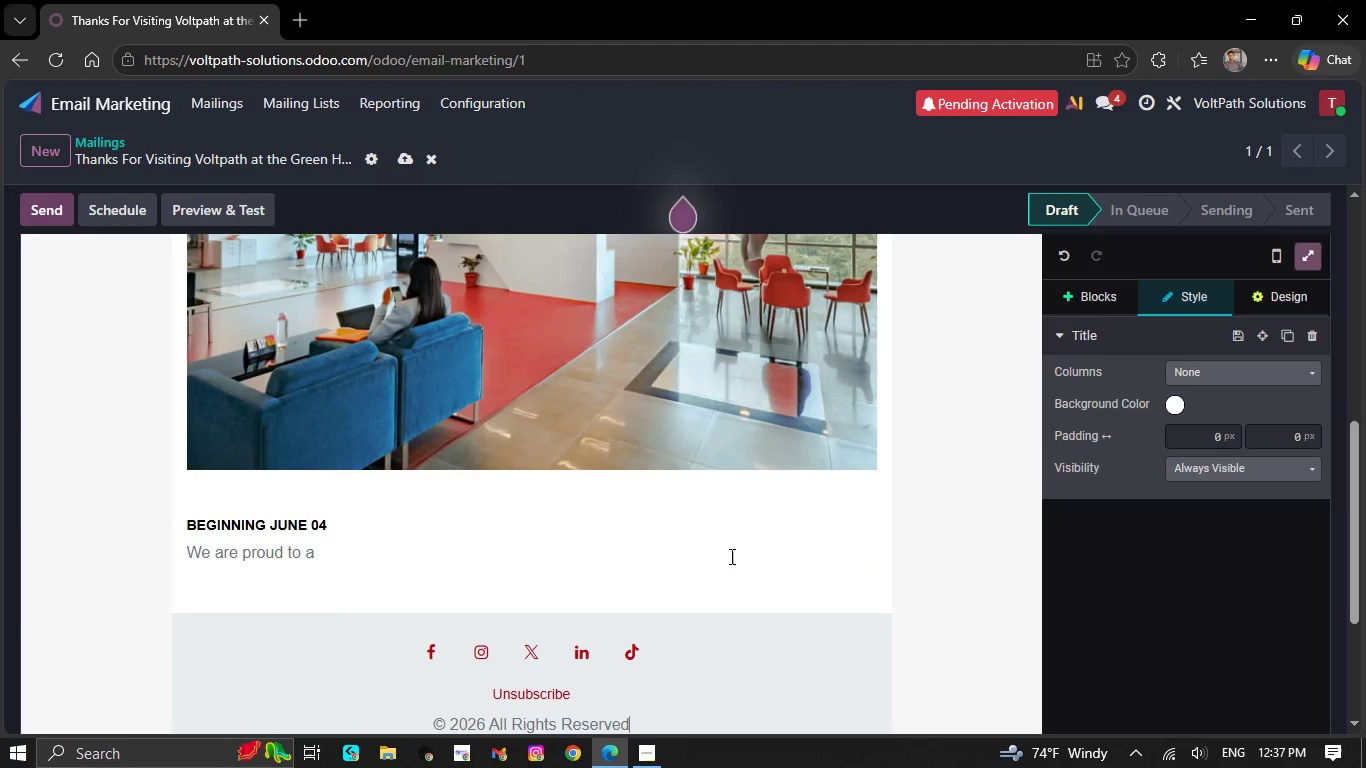 
key(NumLock)
 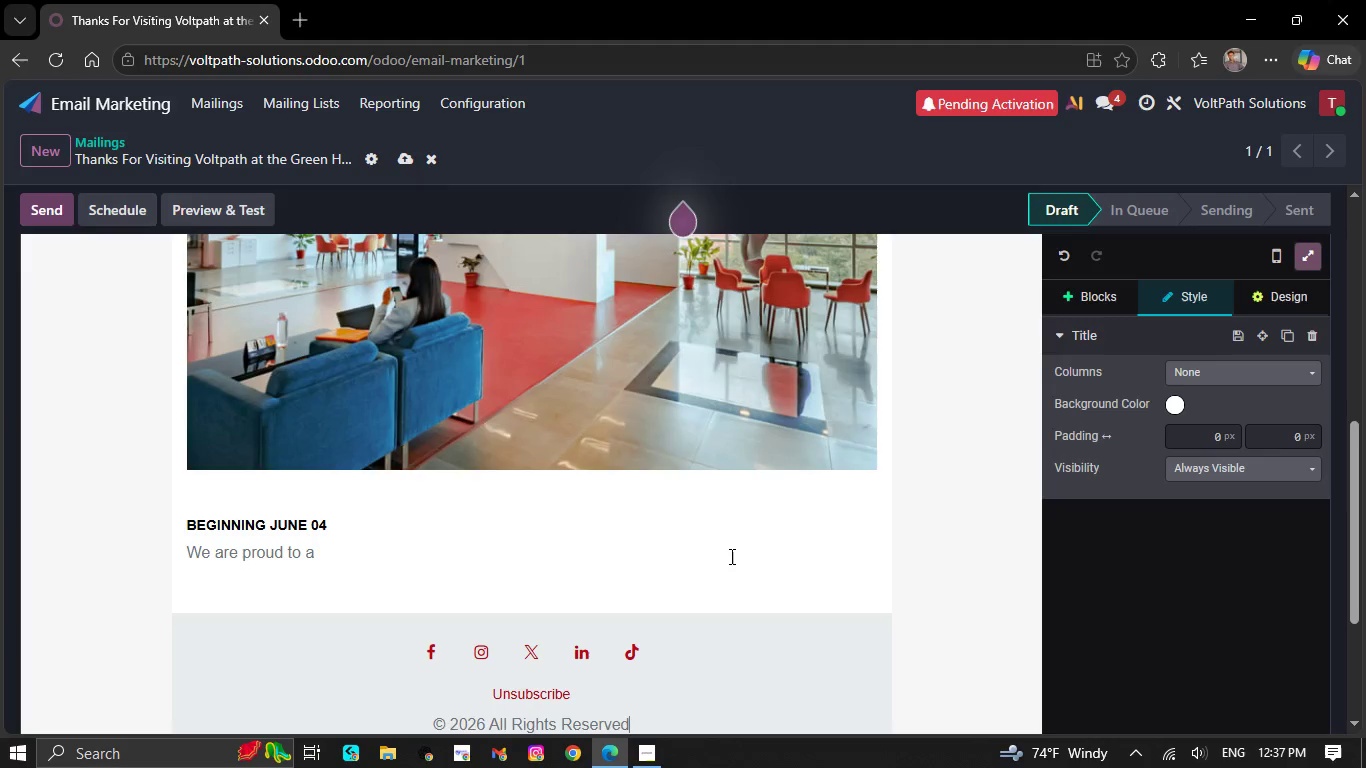 
key(ArrowUp)
 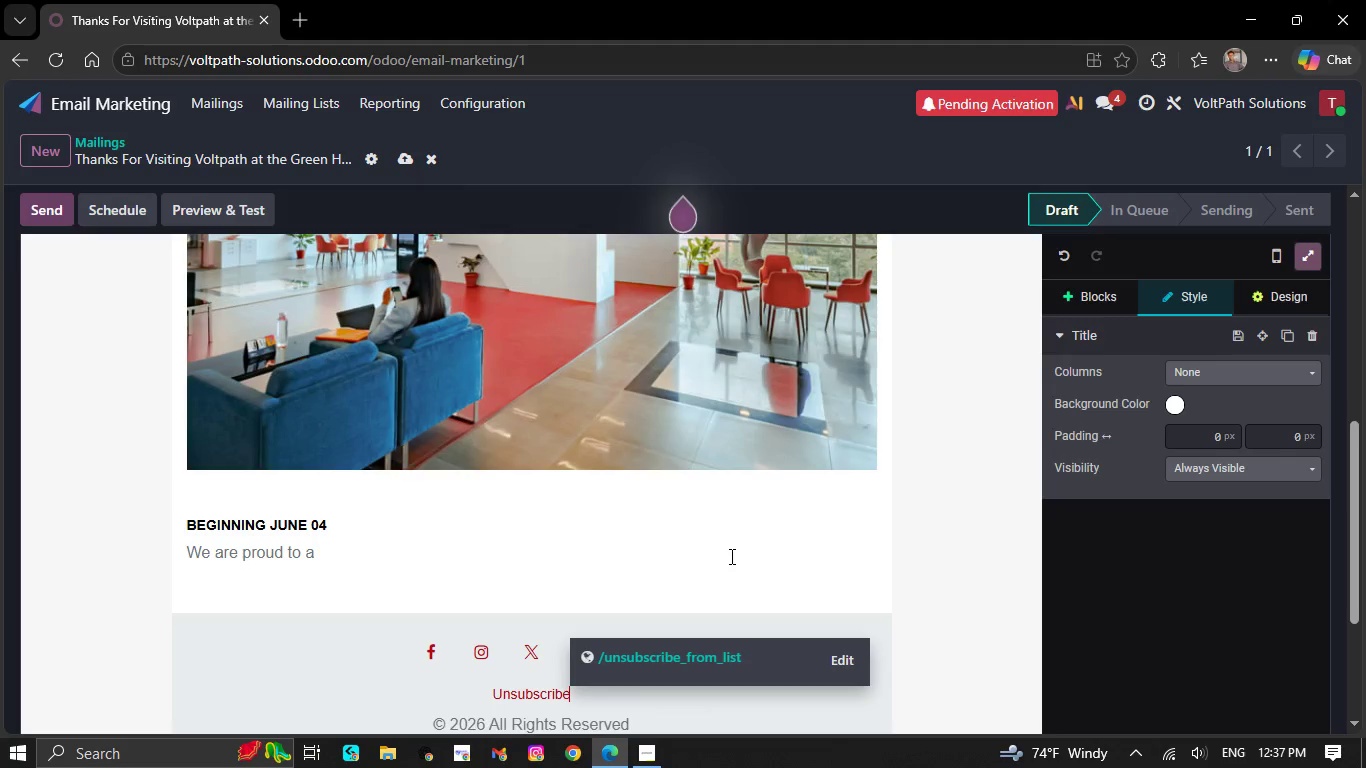 
key(ArrowUp)
 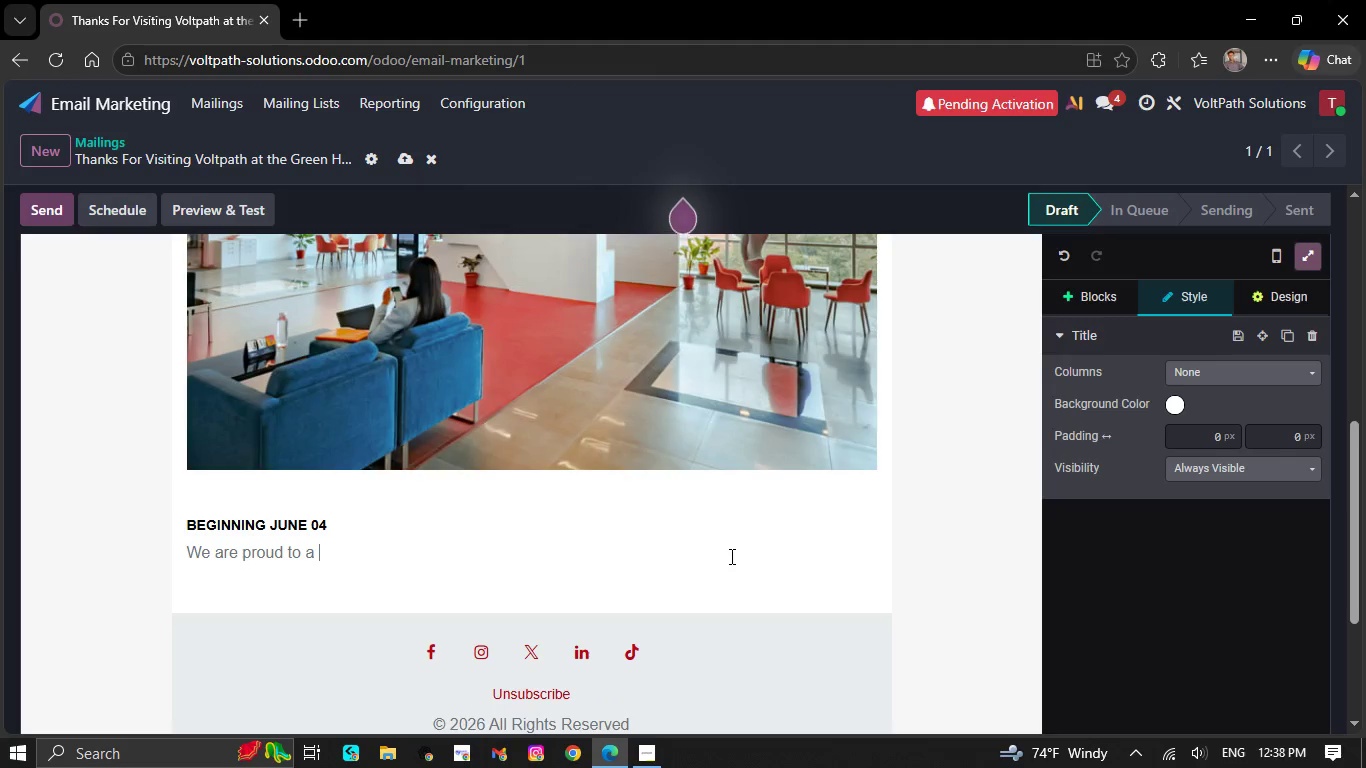 
key(ArrowUp)
 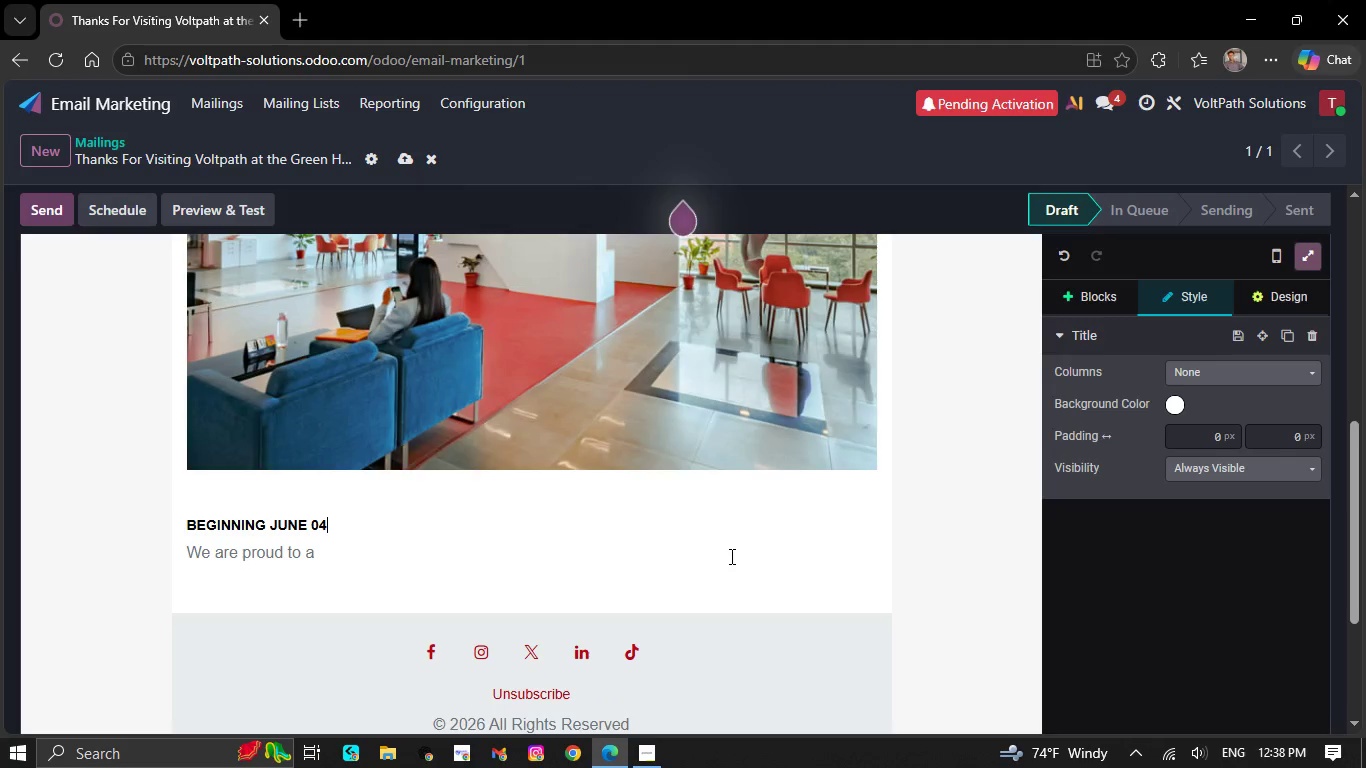 
key(ArrowDown)
 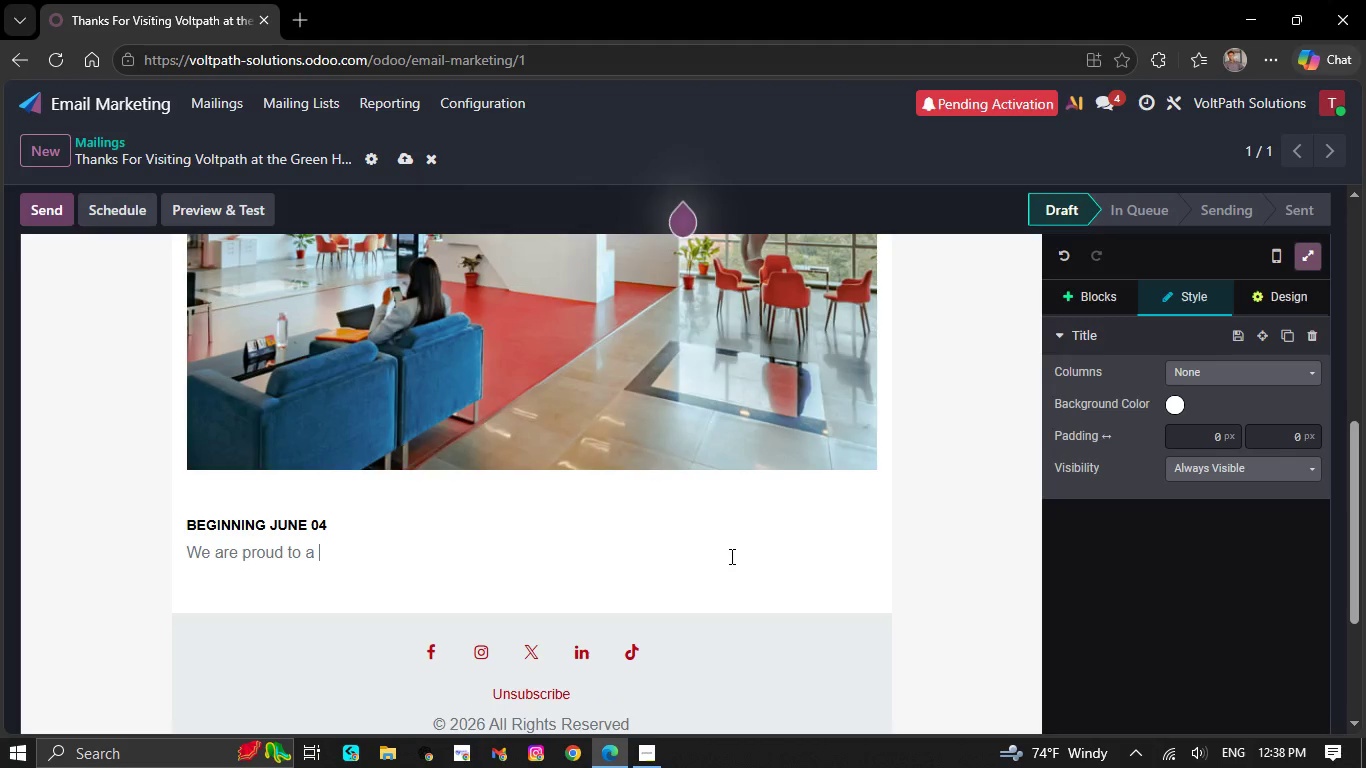 
key(Backspace)
 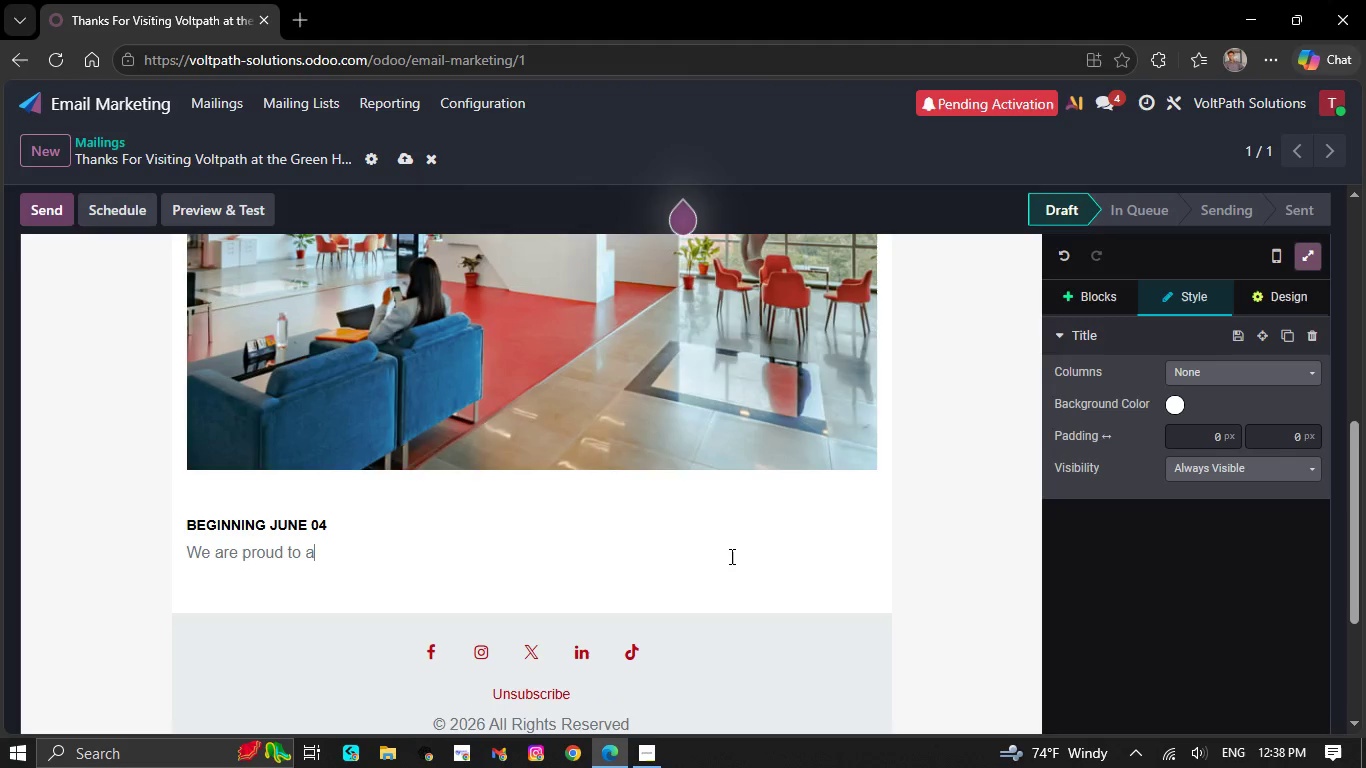 
key(Backspace)
 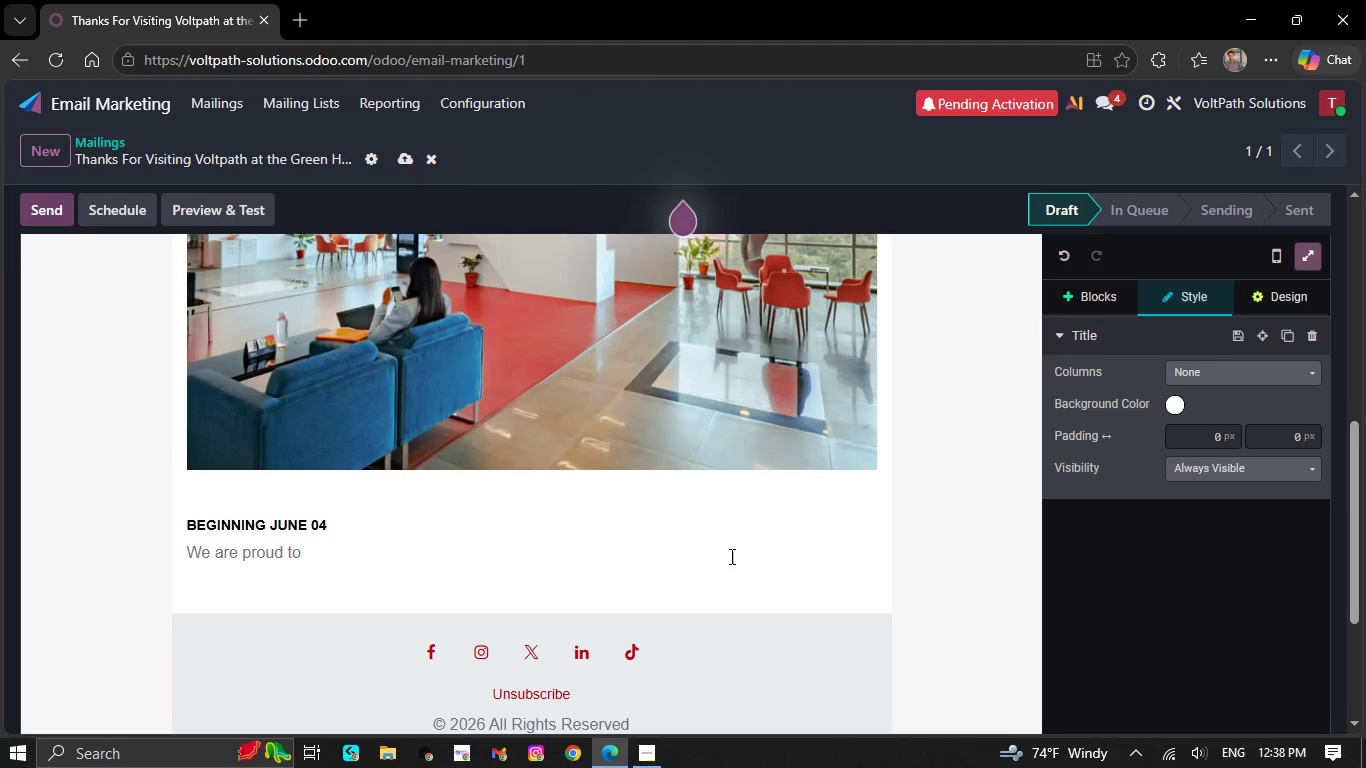 
key(Backspace)
 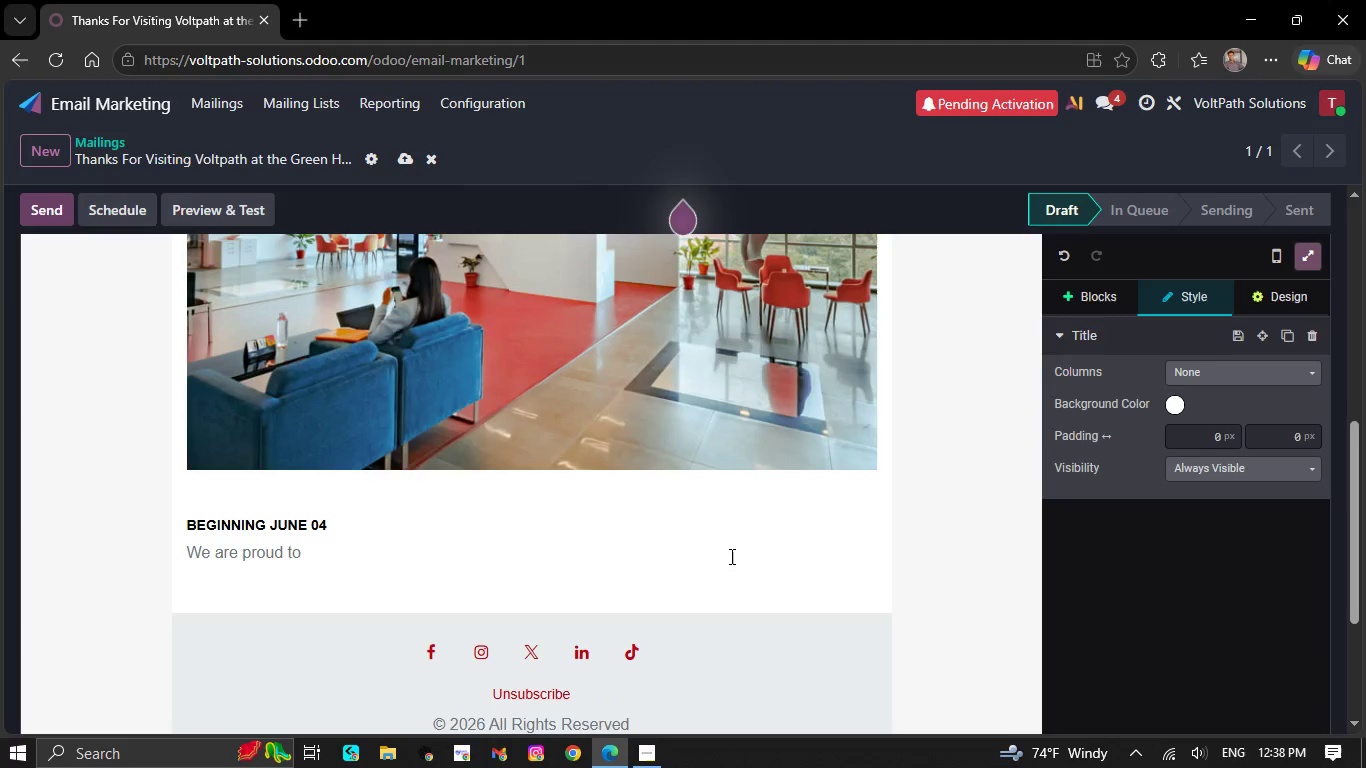 
key(Backspace)
 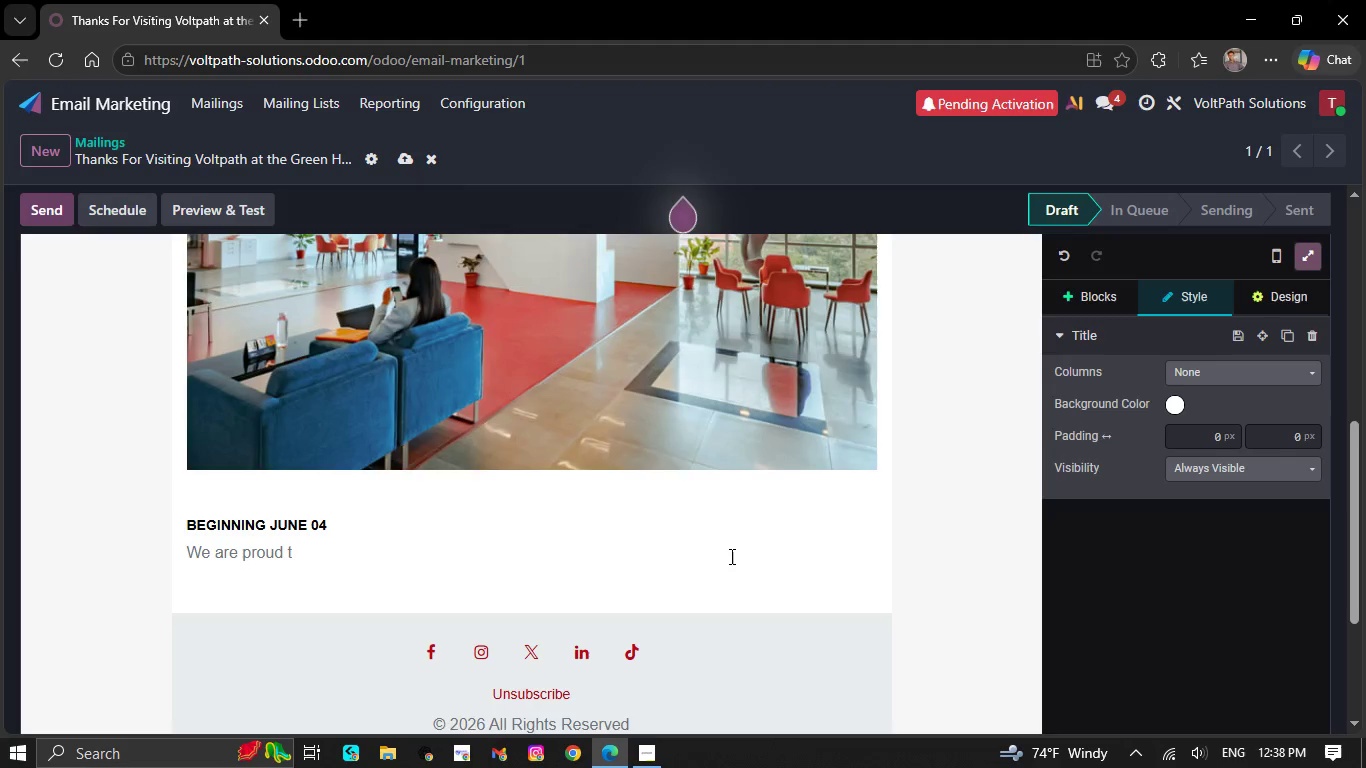 
key(Backspace)
 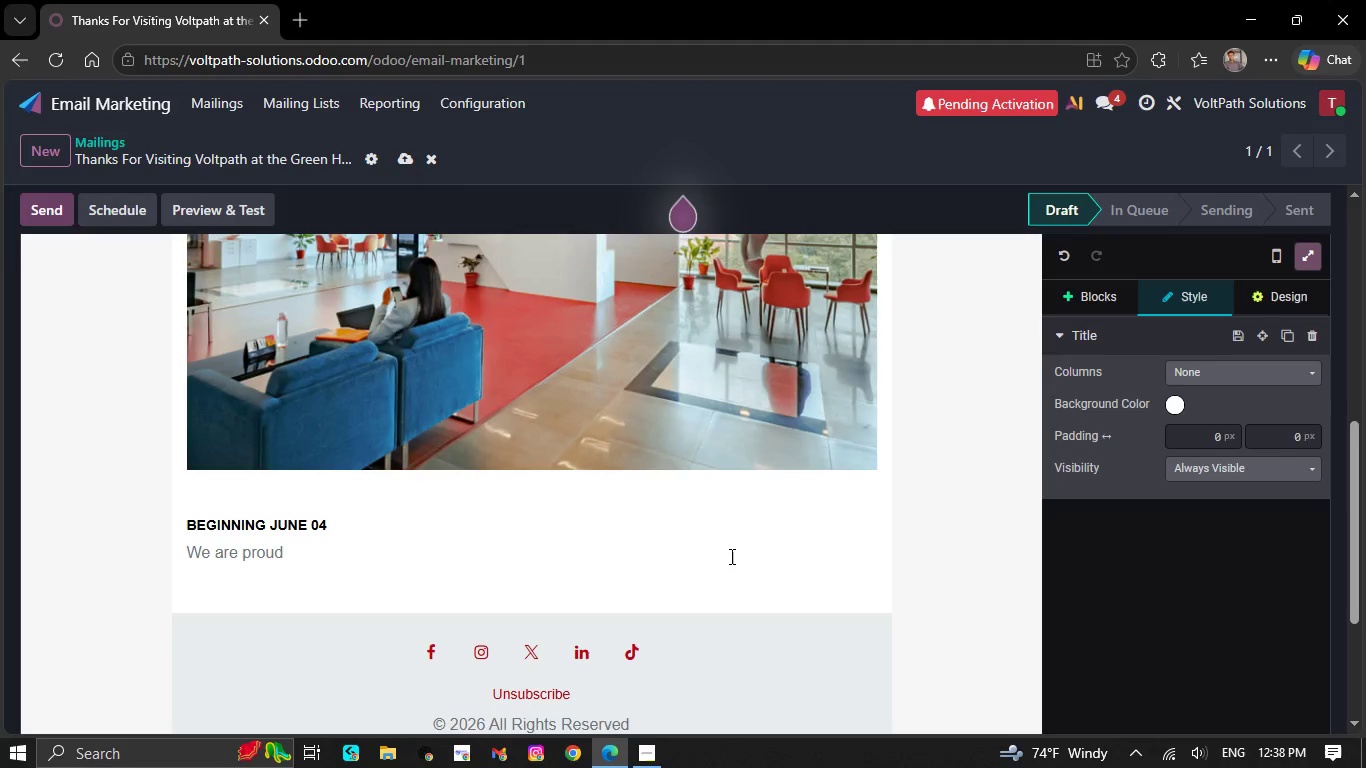 
key(Backspace)
 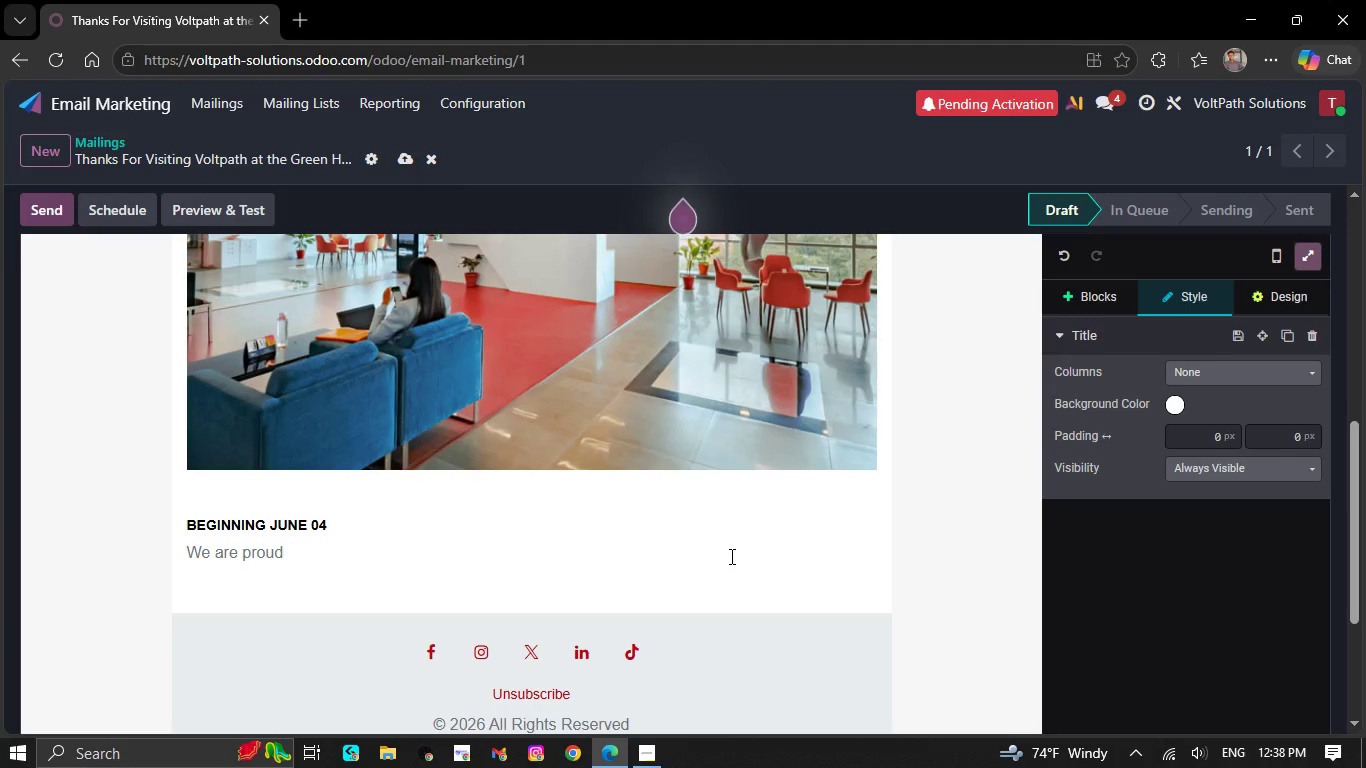 
key(Backspace)
 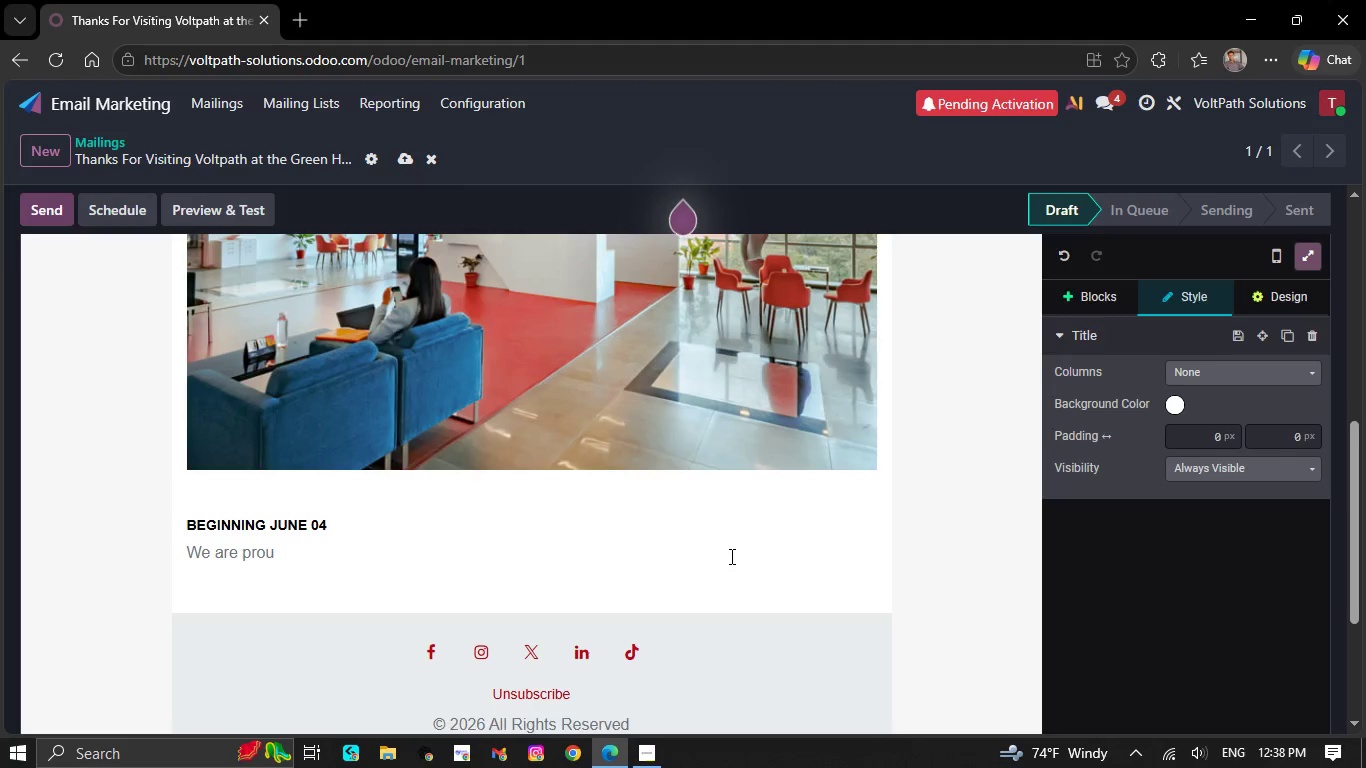 
key(Backspace)
 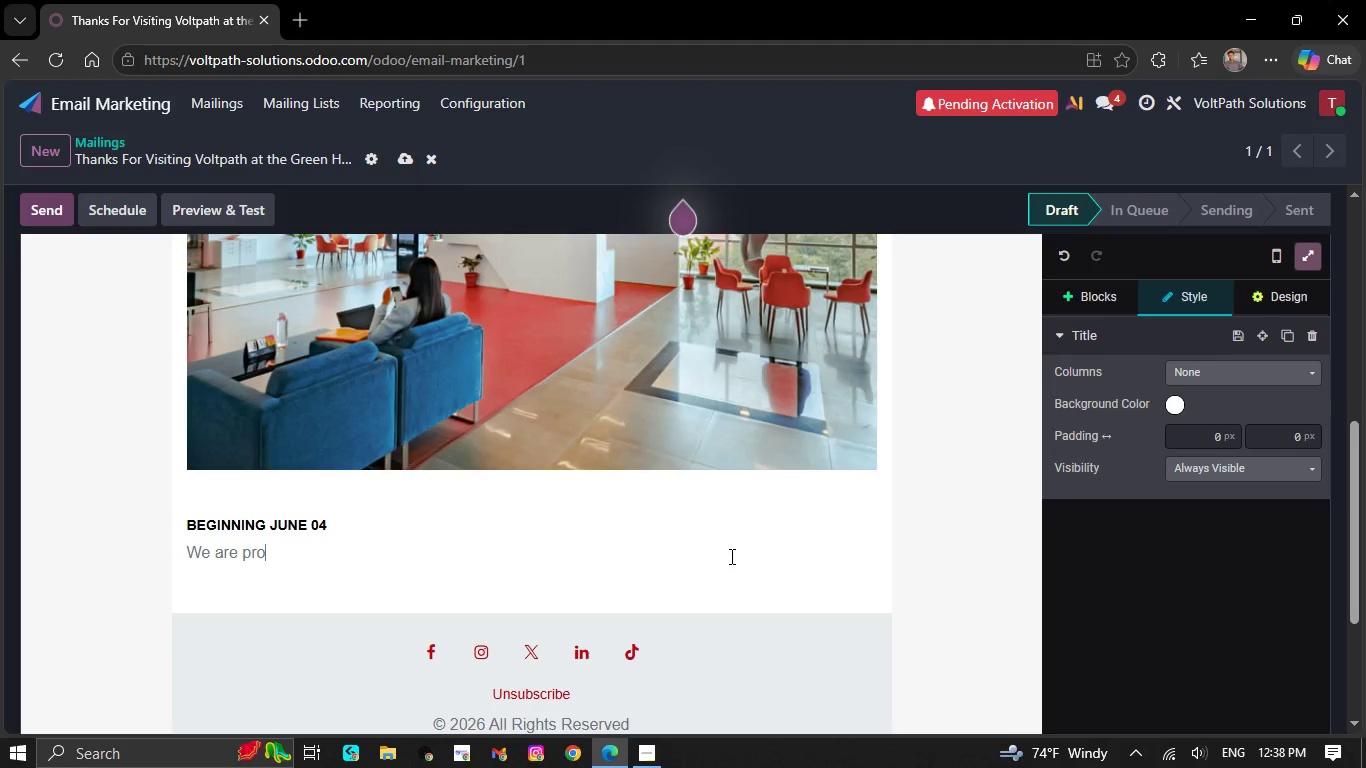 
key(Backspace)
 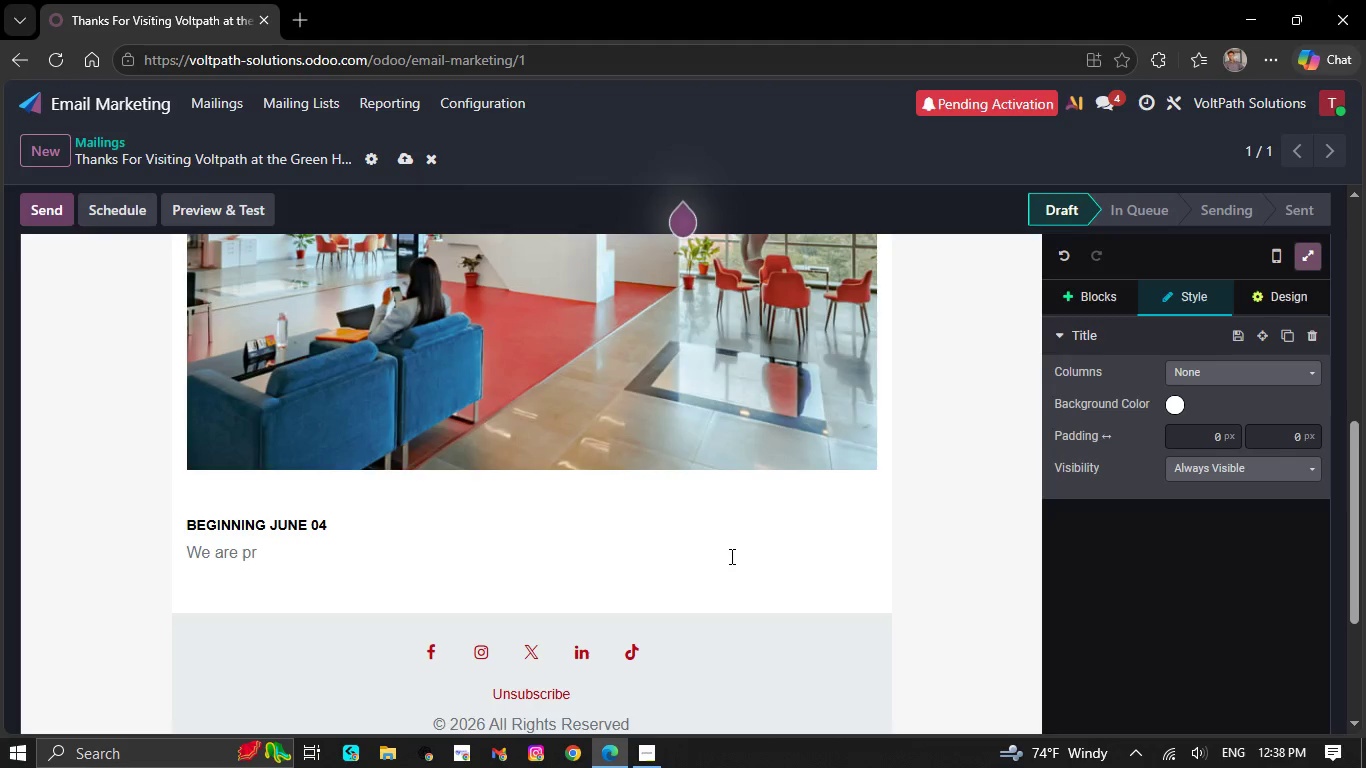 
key(Backspace)
 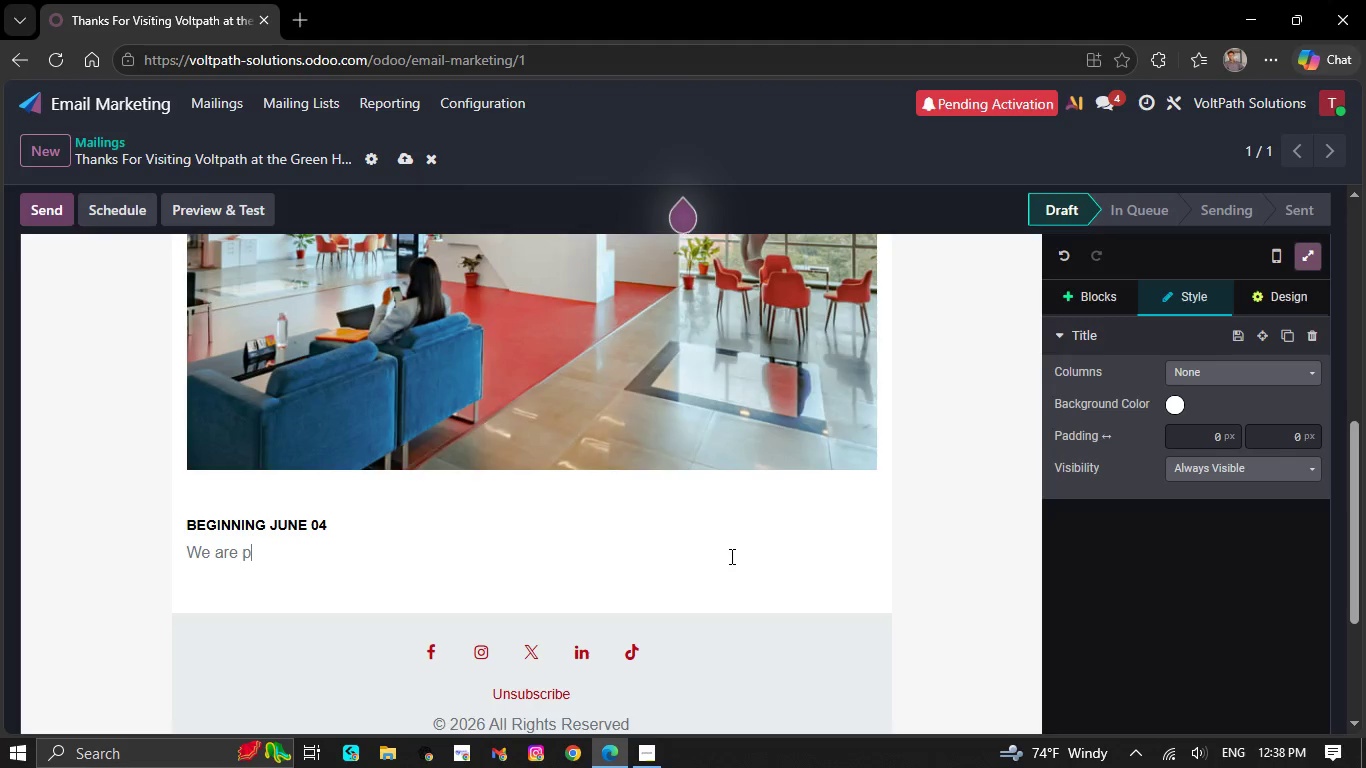 
key(Backspace)
 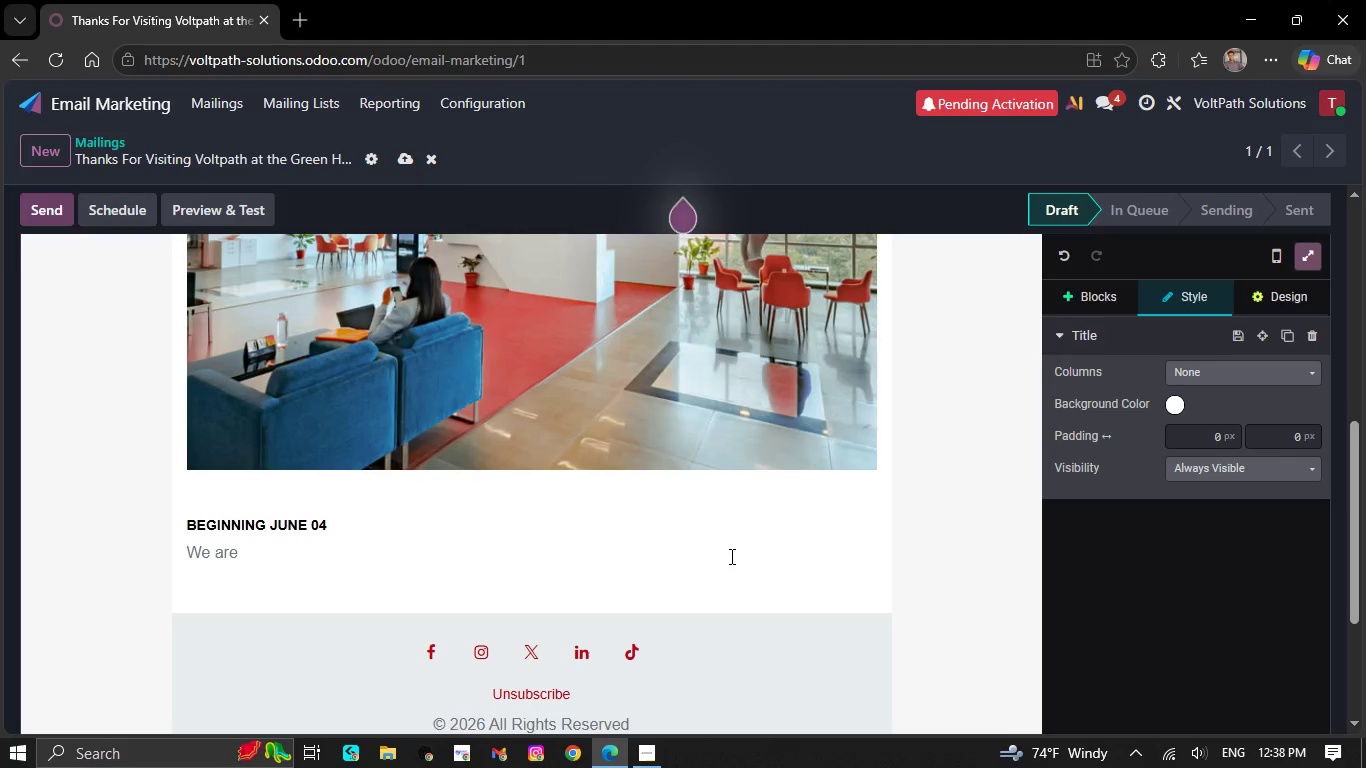 
key(Backspace)
 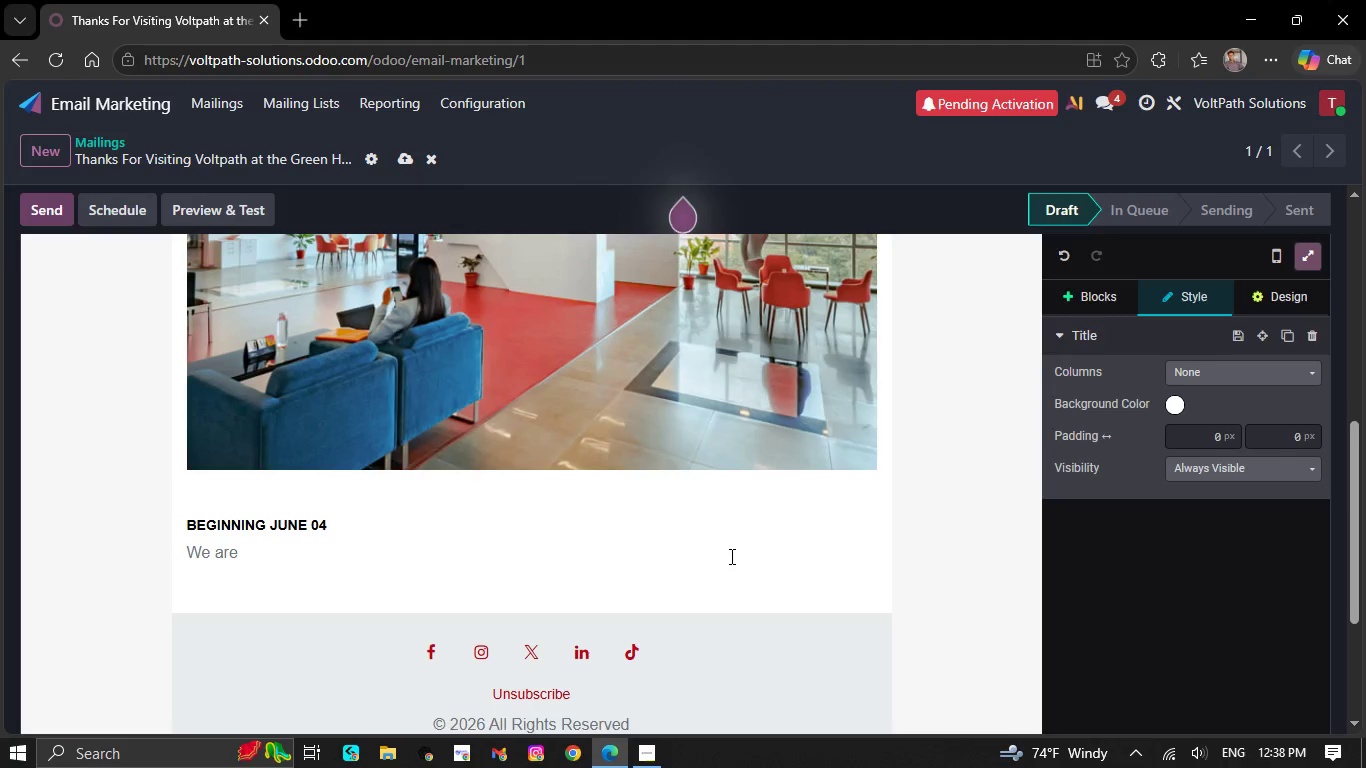 
key(Backspace)
 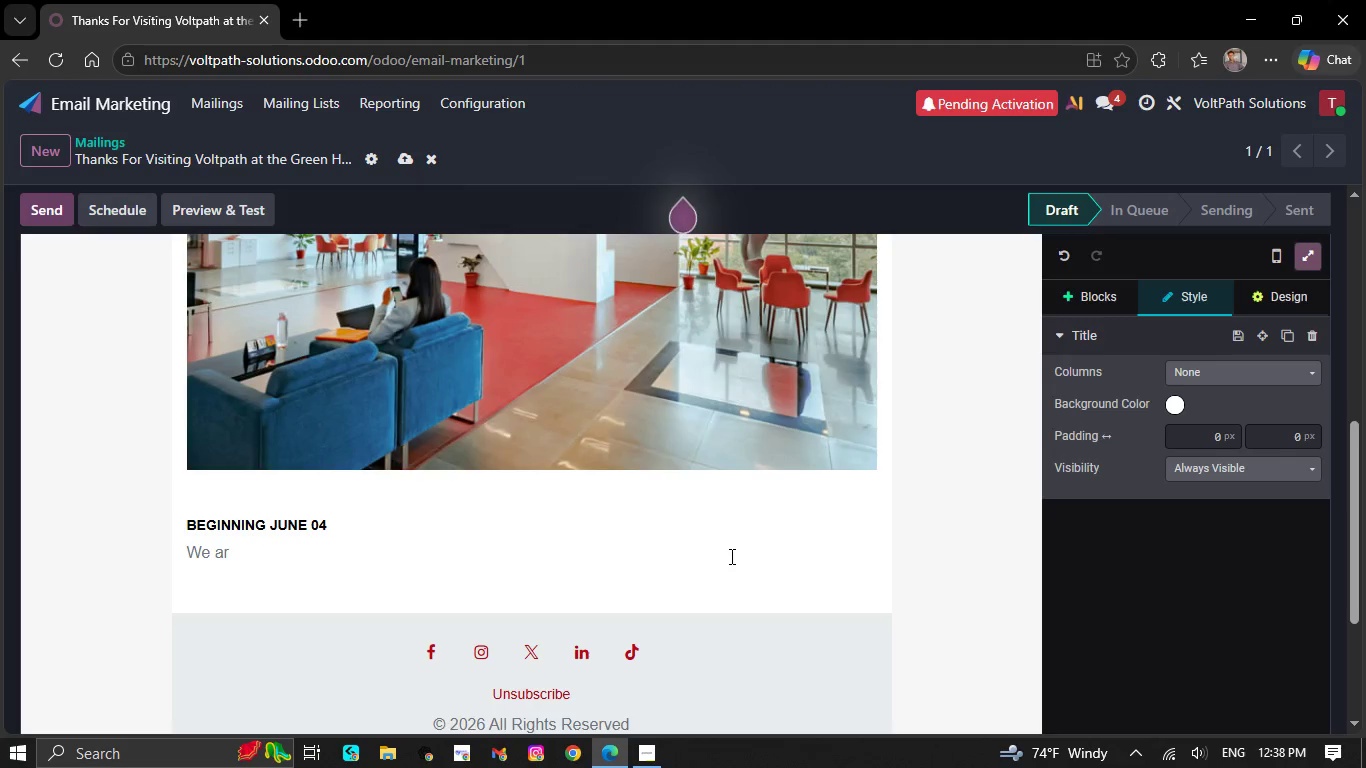 
key(Backspace)
 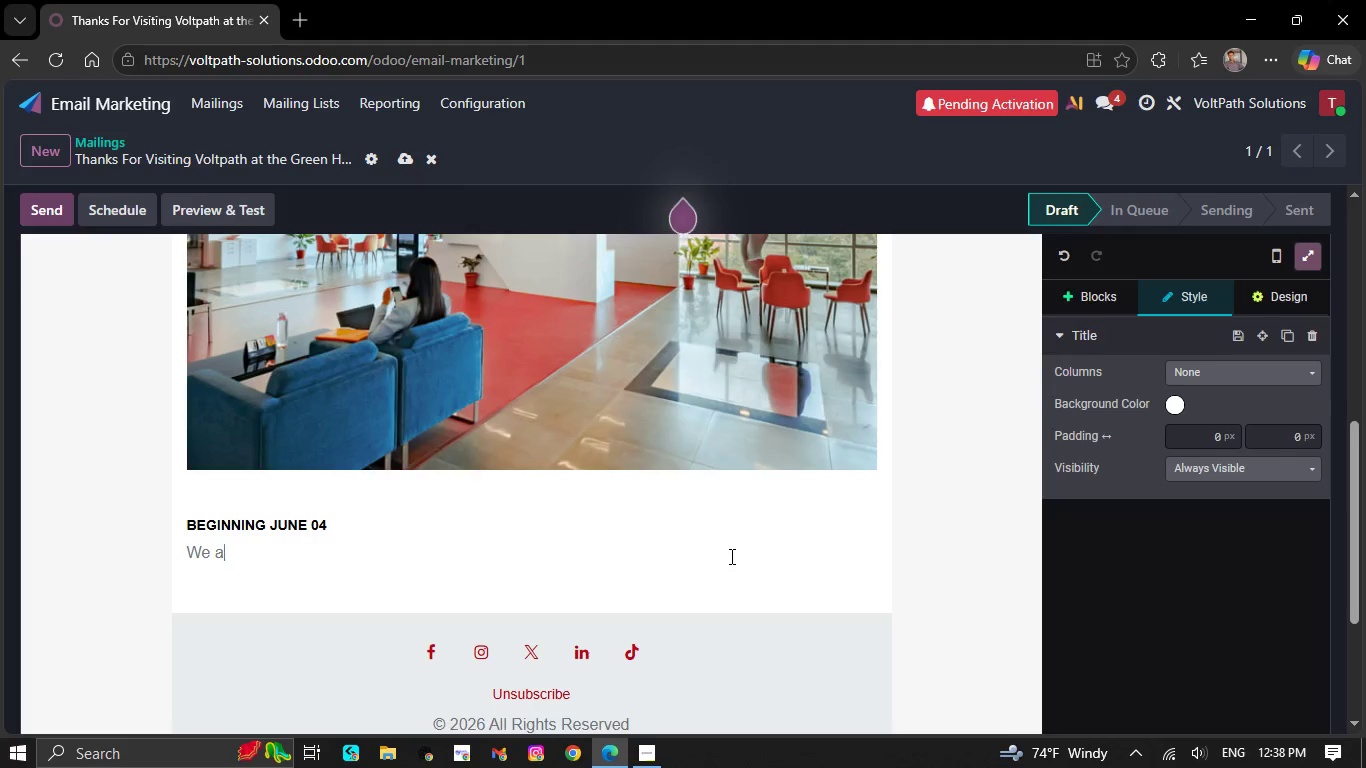 
key(Backspace)
 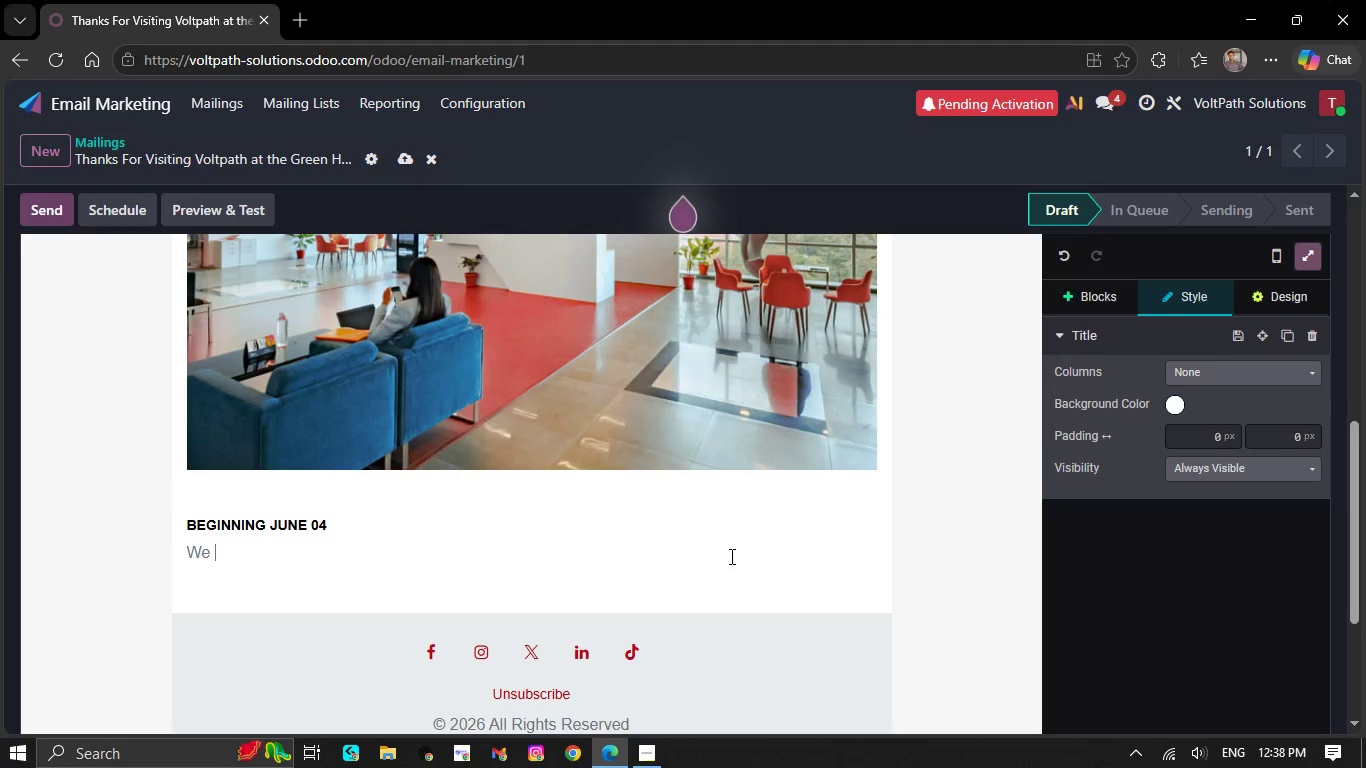 
wait(15.0)
 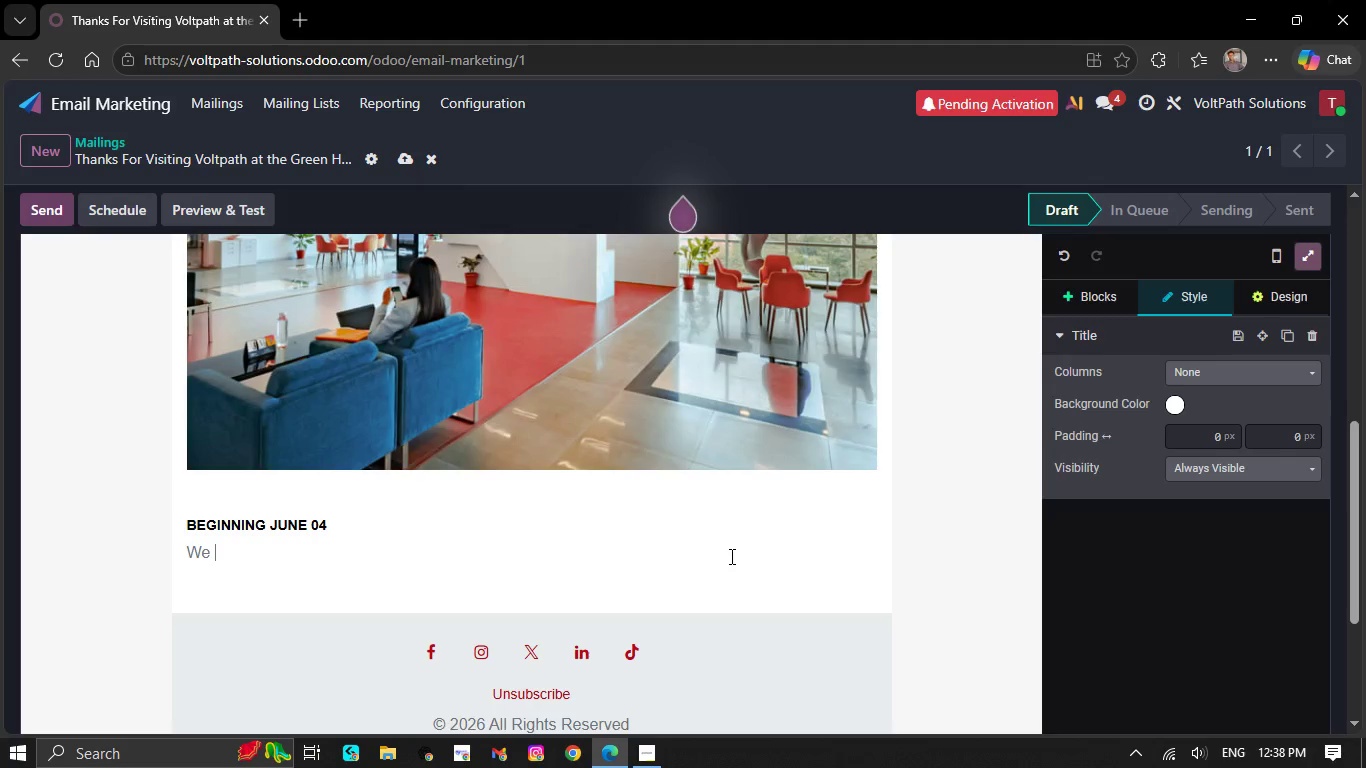 
key(Backspace)
 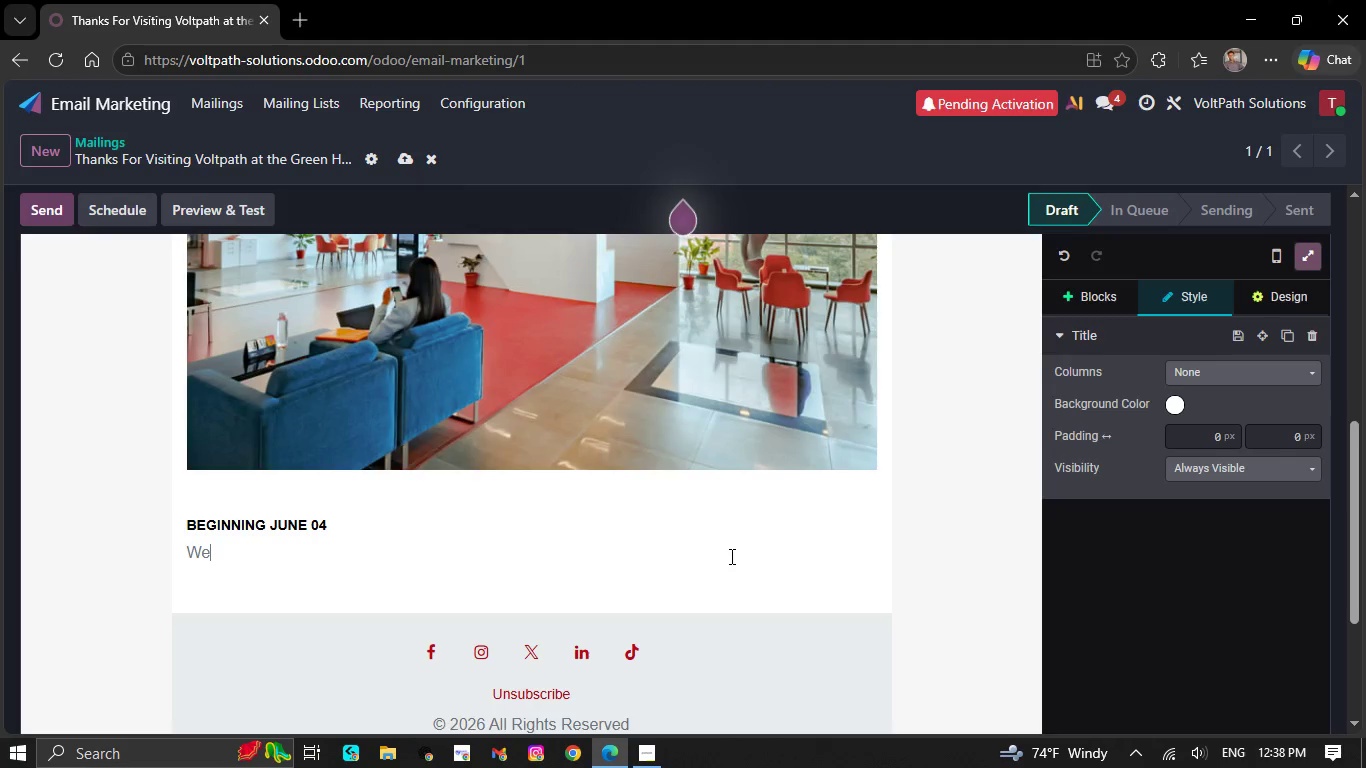 
key(Backspace)
 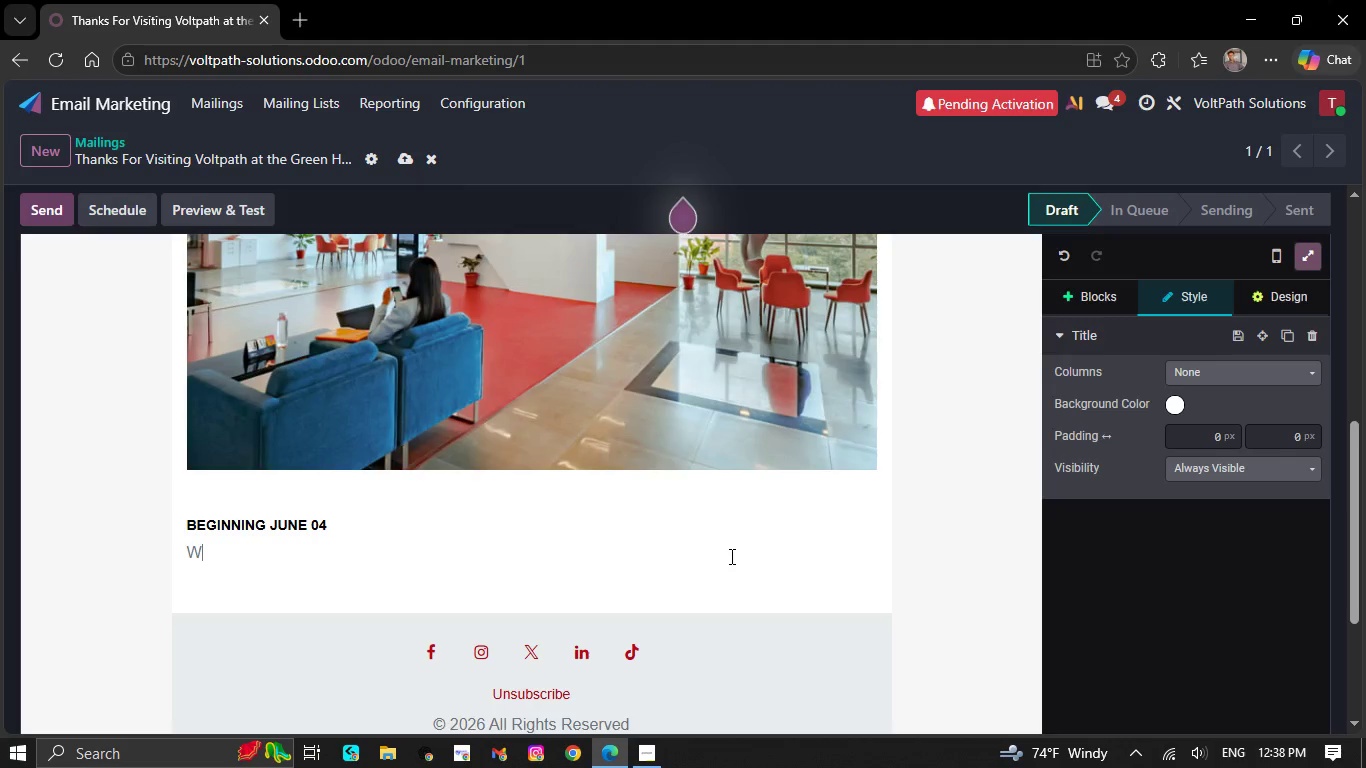 
key(Backspace)
 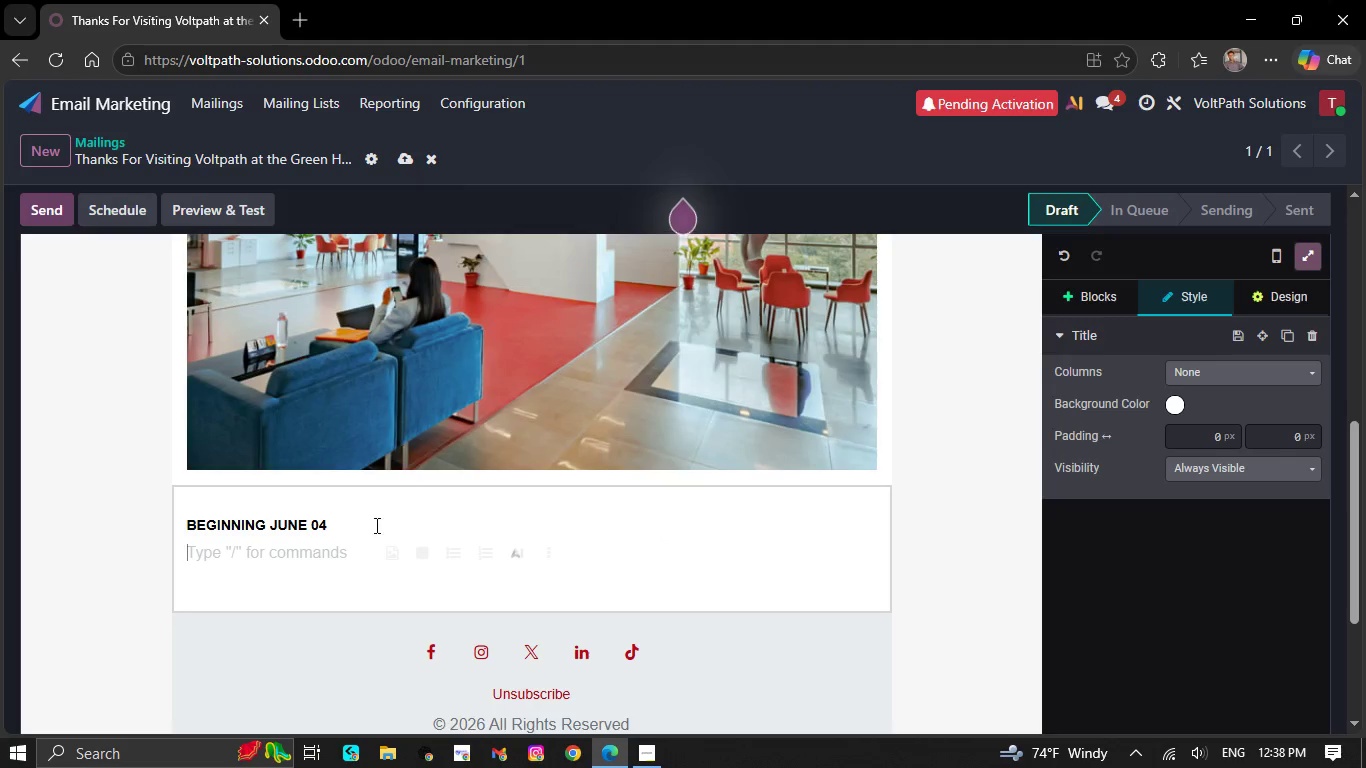 
left_click([369, 525])
 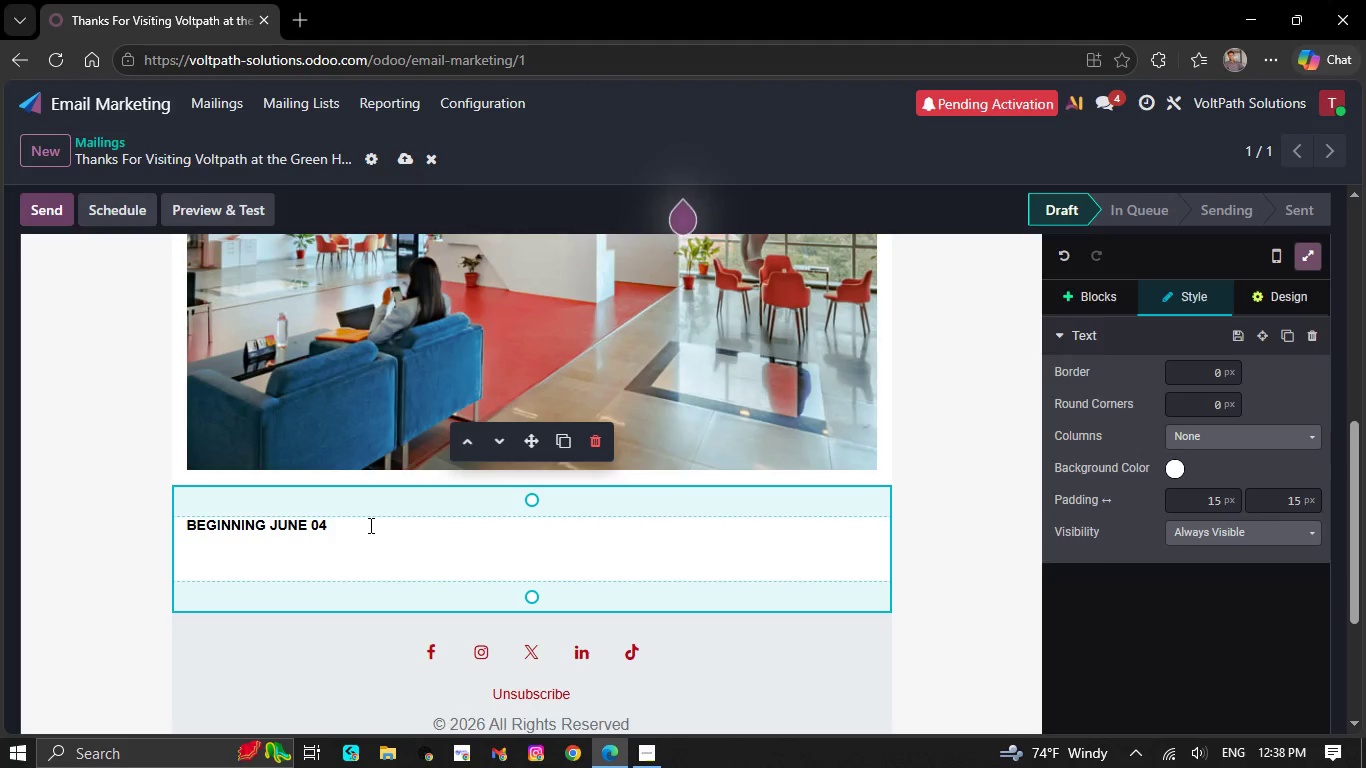 
key(Backspace)
key(Backspace)
key(Backspace)
key(Backspace)
key(Backspace)
key(Backspace)
key(Backspace)
key(Backspace)
key(Backspace)
key(Backspace)
key(Backspace)
key(Backspace)
key(Backspace)
key(Backspace)
key(Backspace)
key(Backspace)
key(Backspace)
key(Tab)
type(H)
key(Backspace)
key(Backspace)
type(Hi `{)
key(Backspace)
type([[object.)
 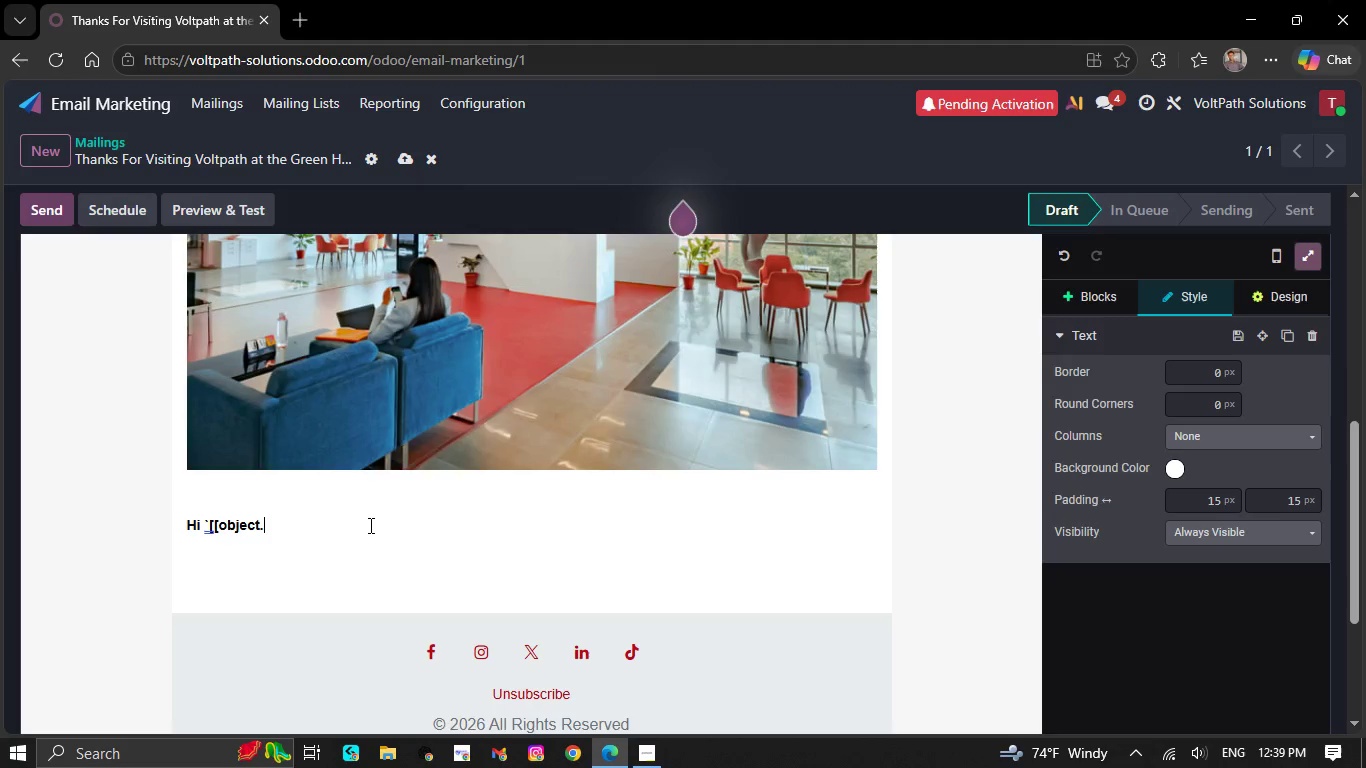 
type(name]]`)
 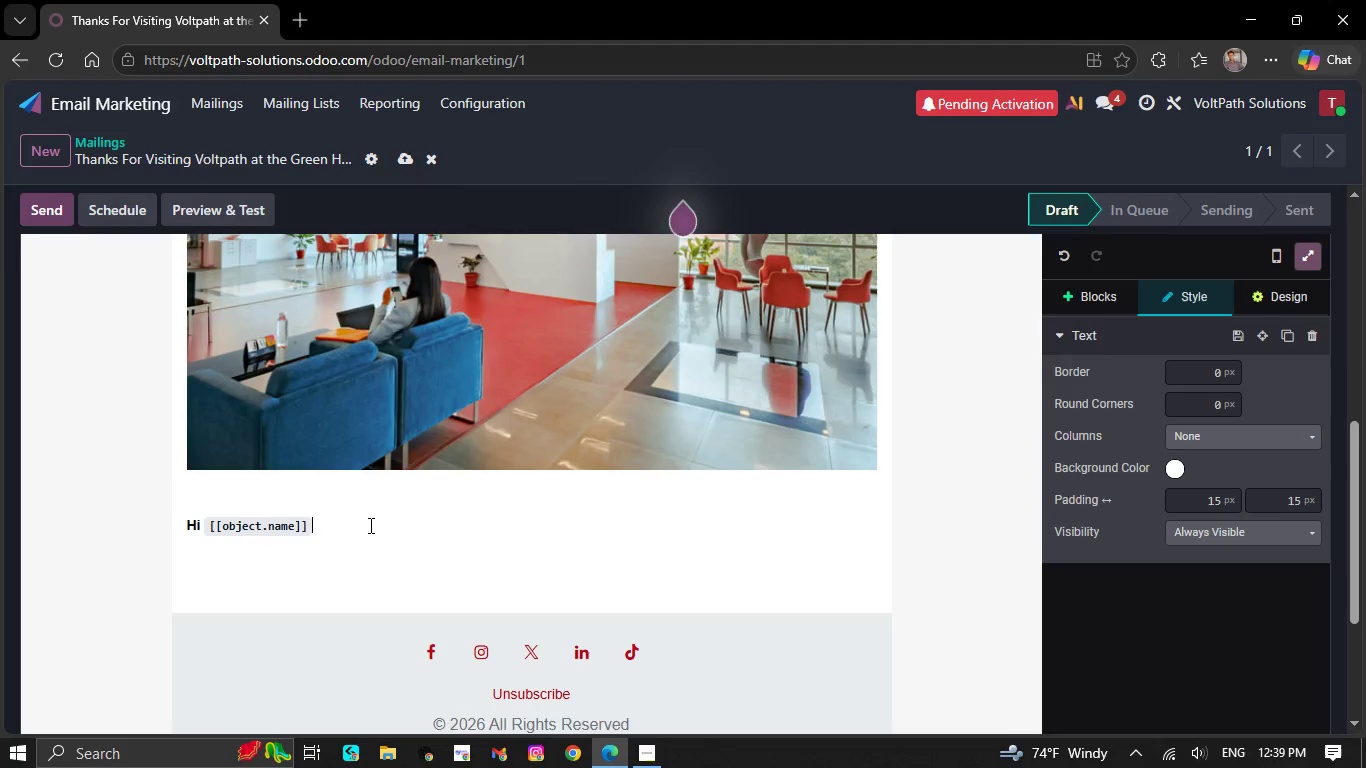 
wait(8.81)
 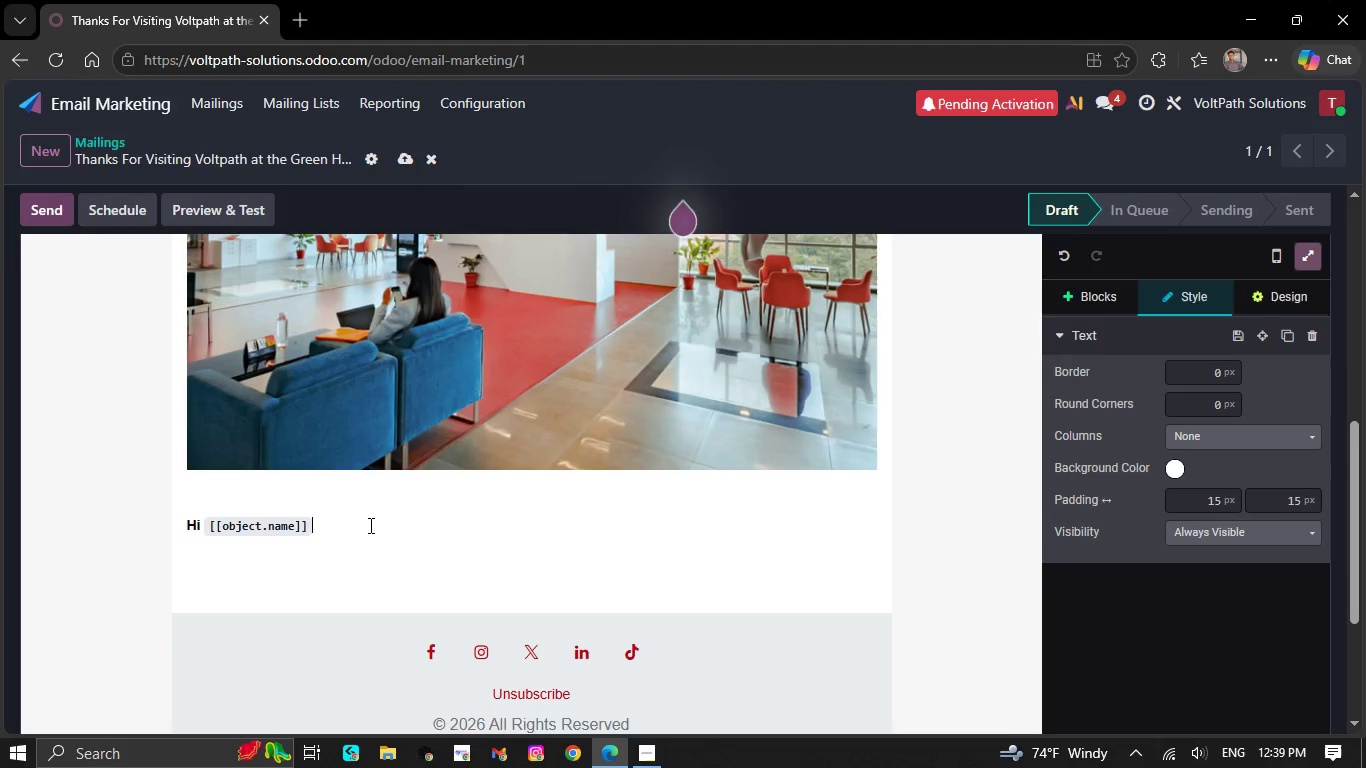 
key(NumpadEnter)
key(NumpadEnter)
key(Backspace)
type(It was great meeting)
 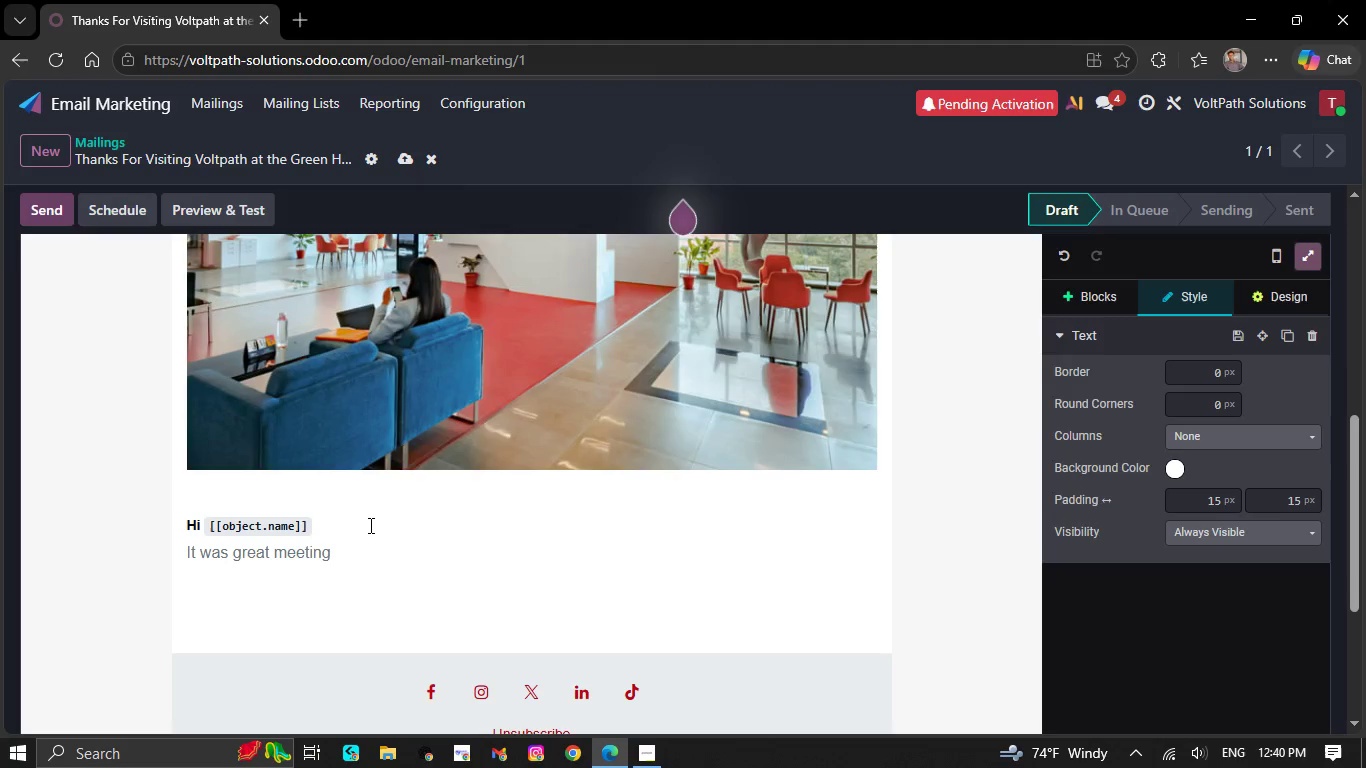 
wait(6.94)
 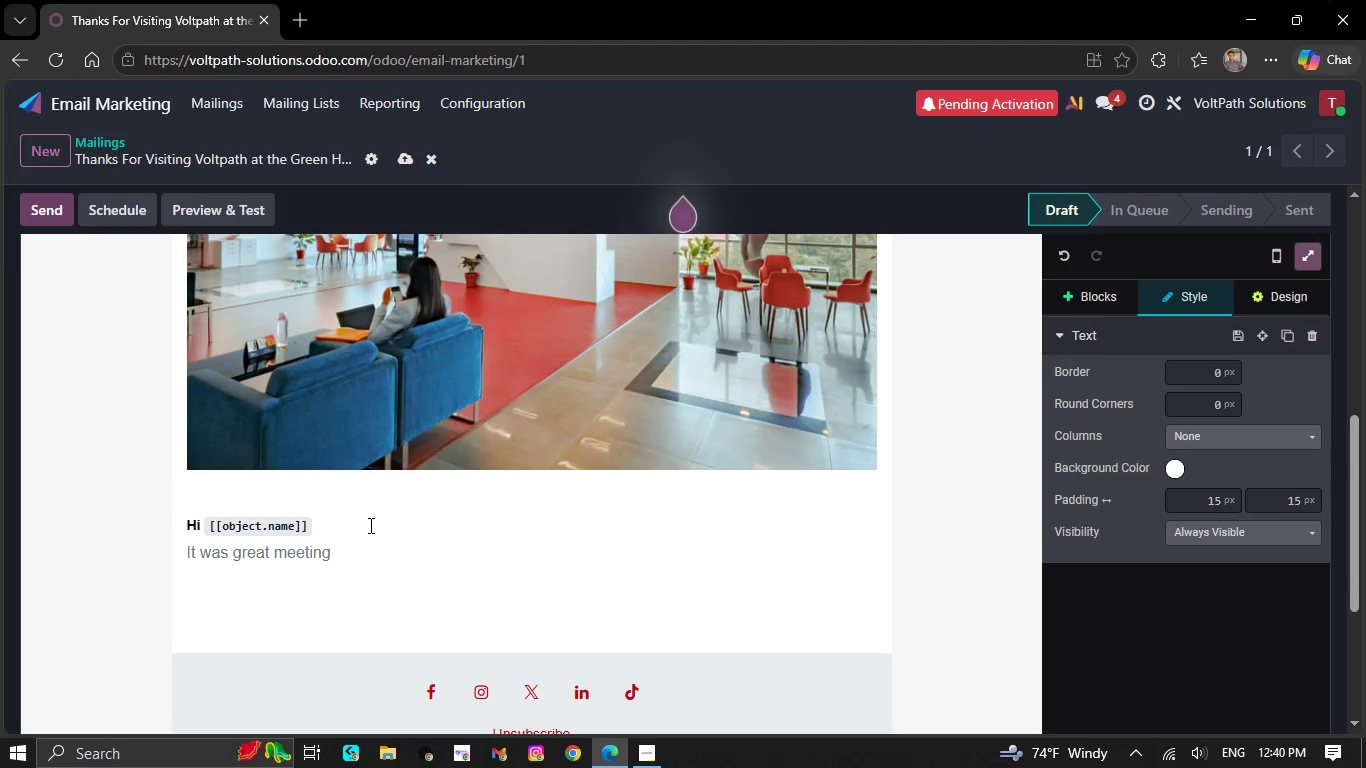 
key(Space)
 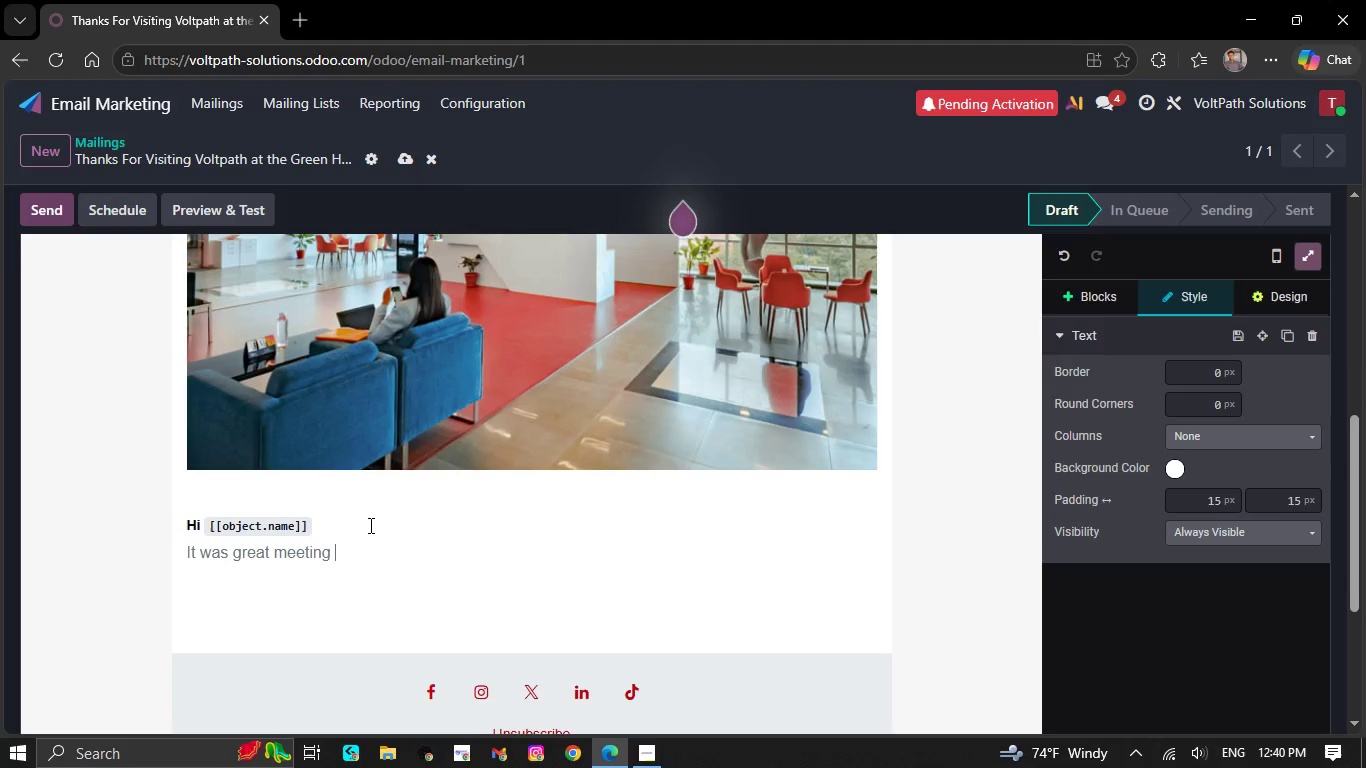 
wait(8.47)
 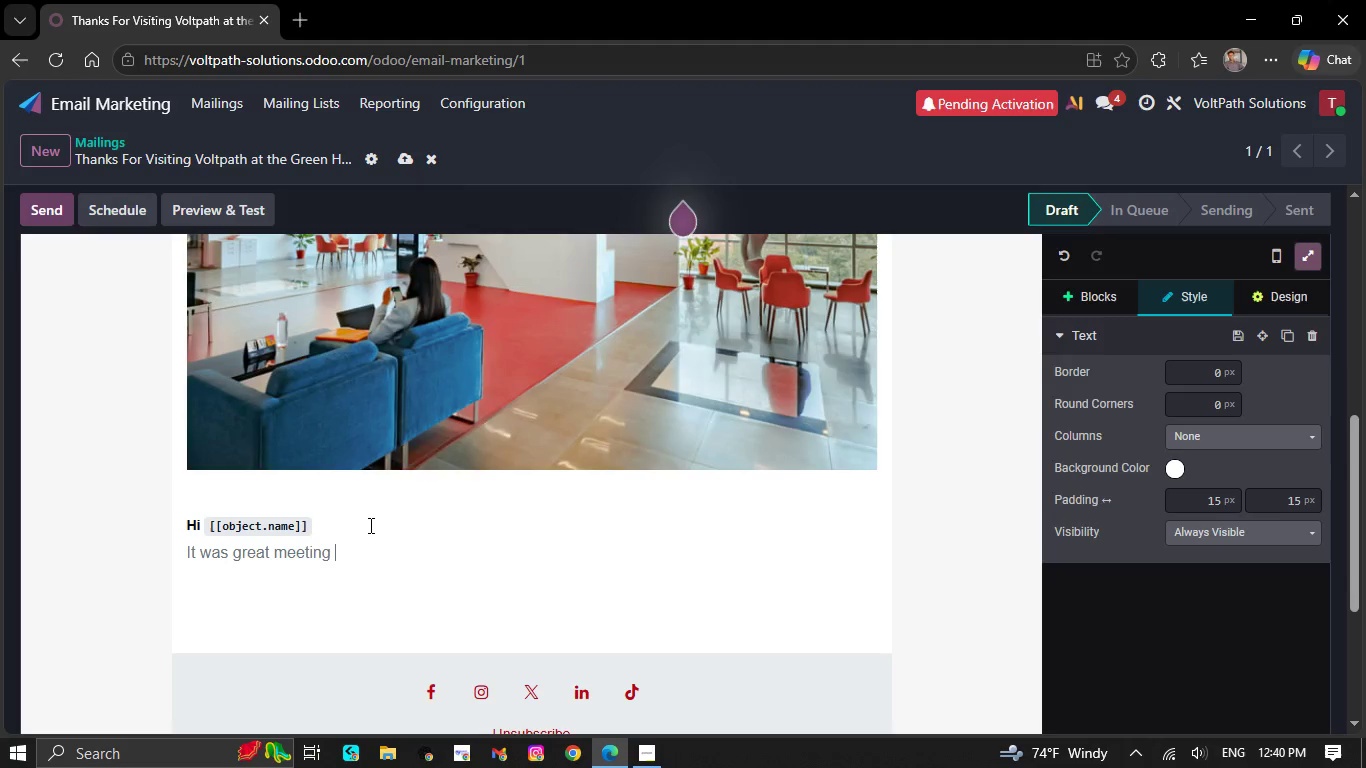 
type(you at the Emerald C)
 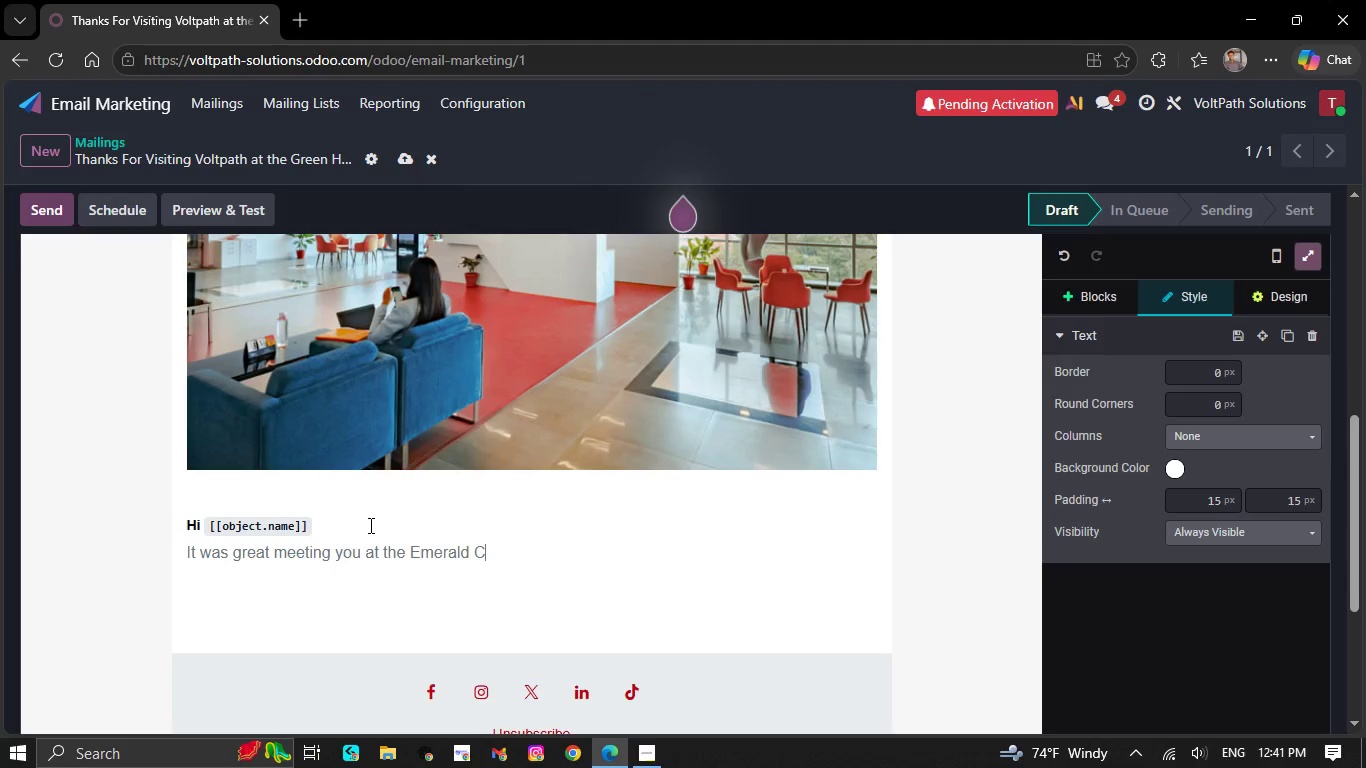 
key(I)
 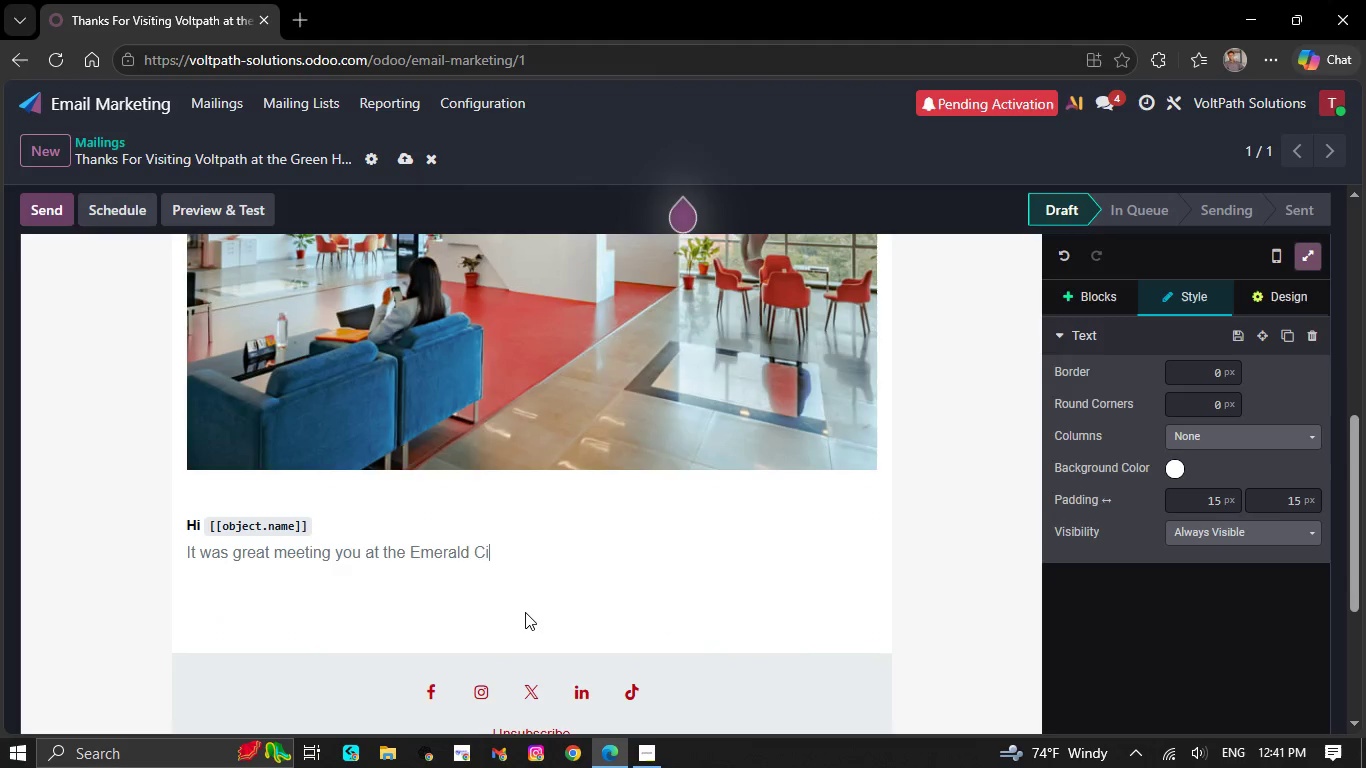 
type(y)
key(Backspace)
type(ty Green )
 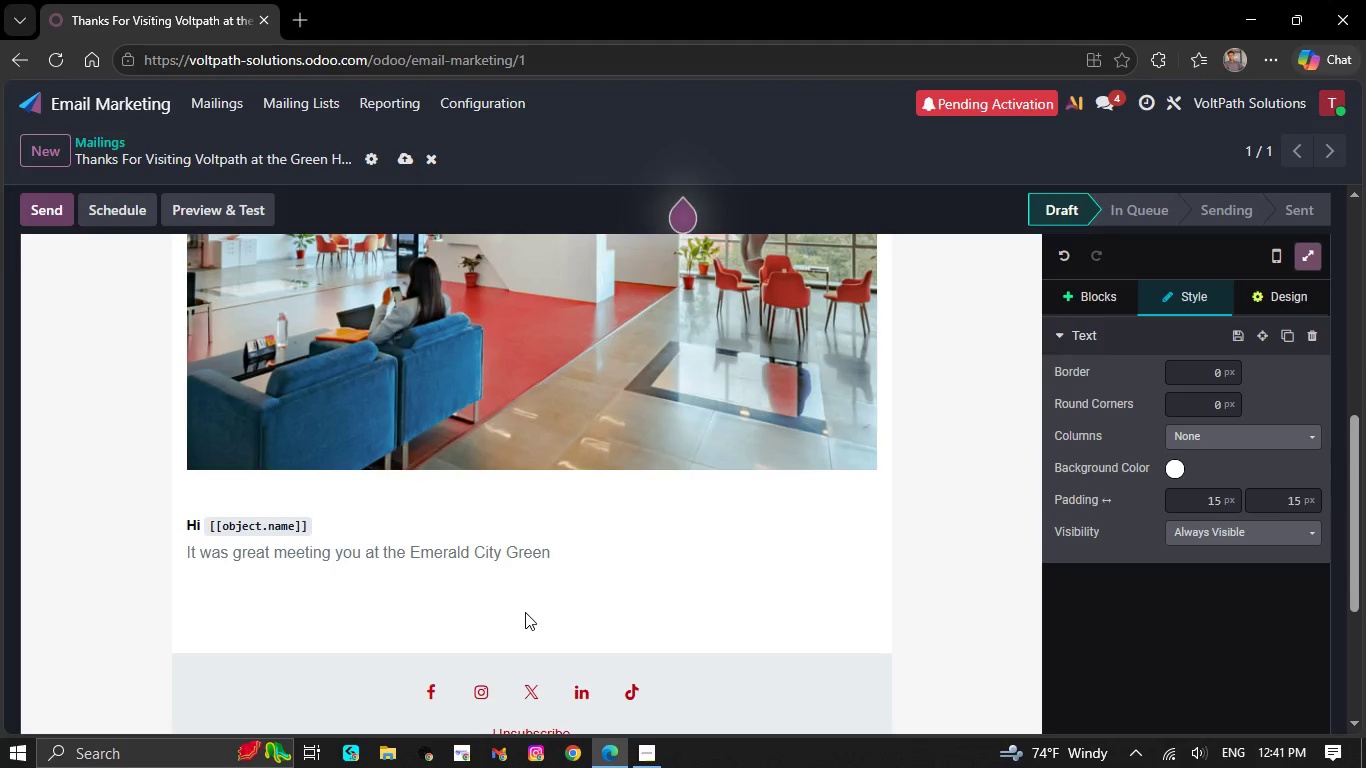 
wait(30.31)
 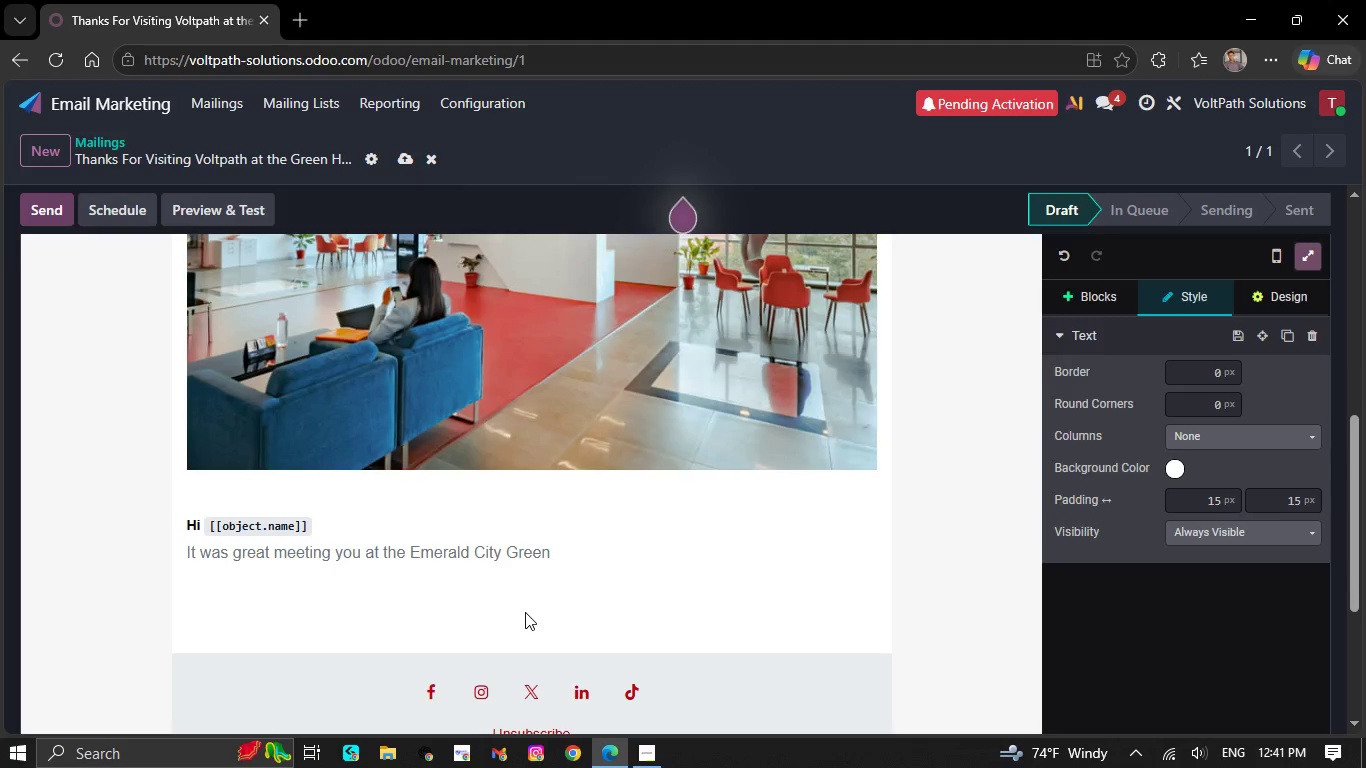 
type(Home Ec)
key(Backspace)
type(x)
 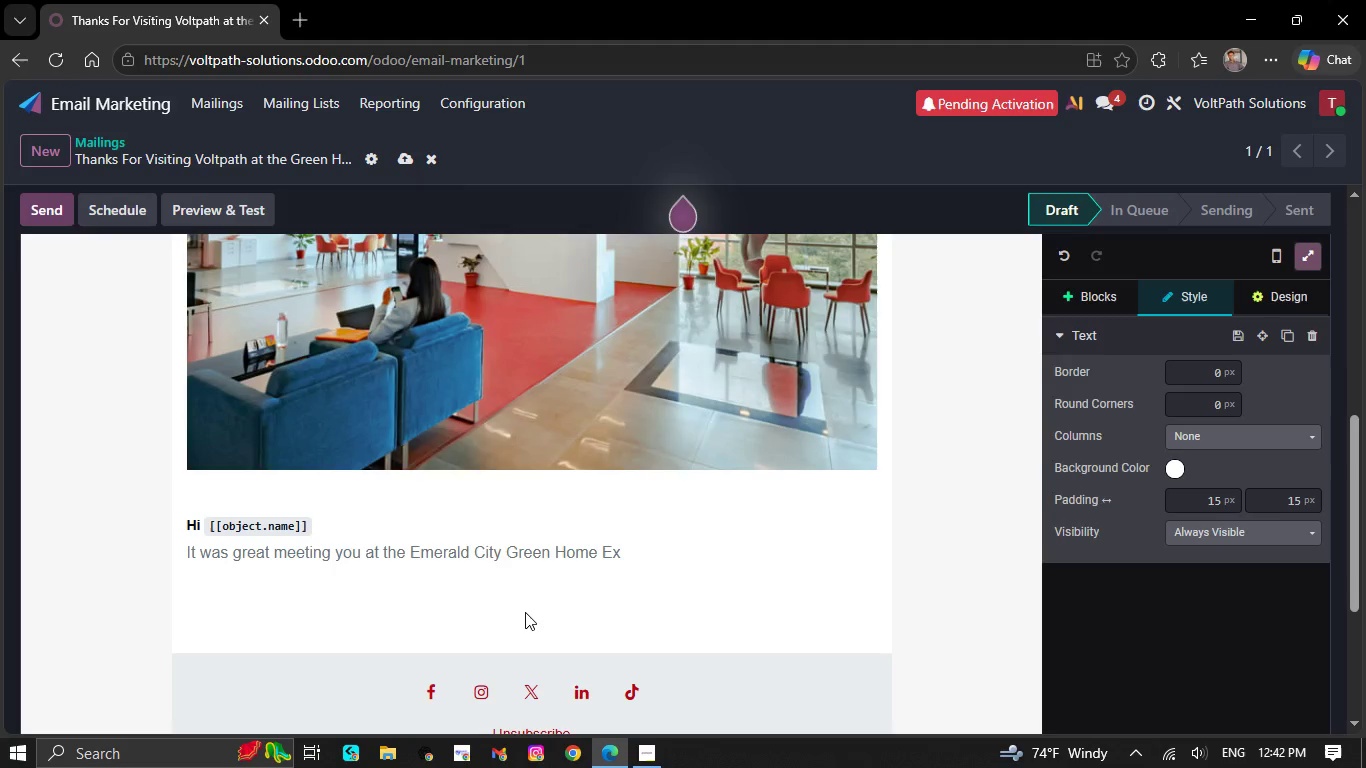 
type(po and )
 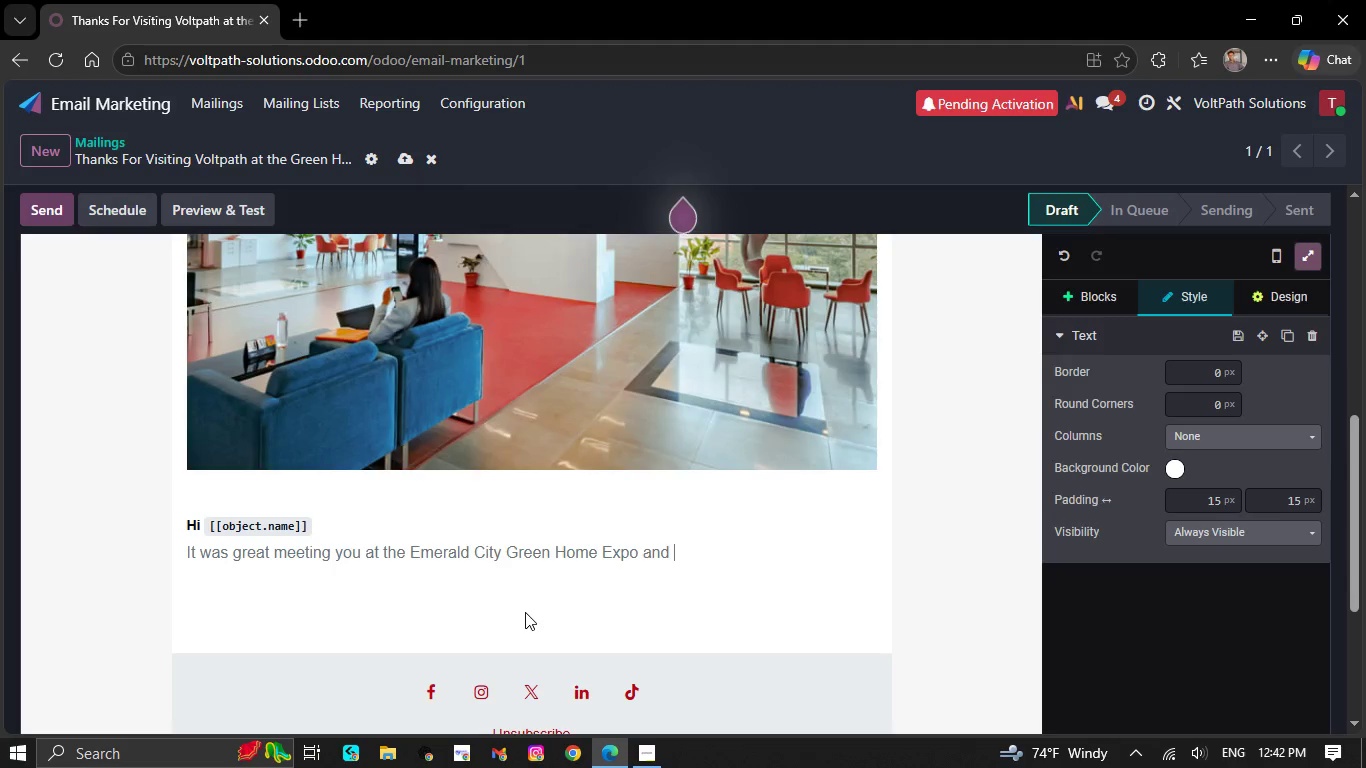 
key(L)
 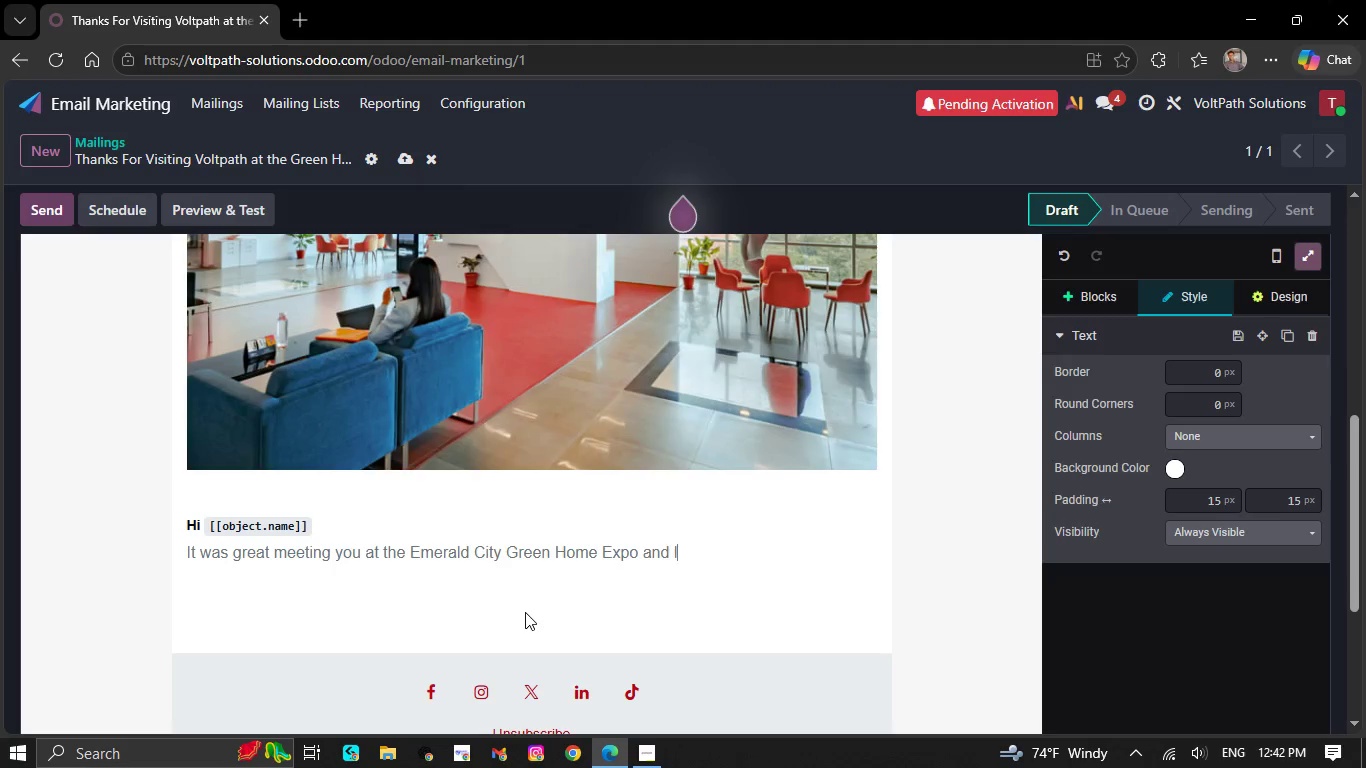 
type(earning more)
 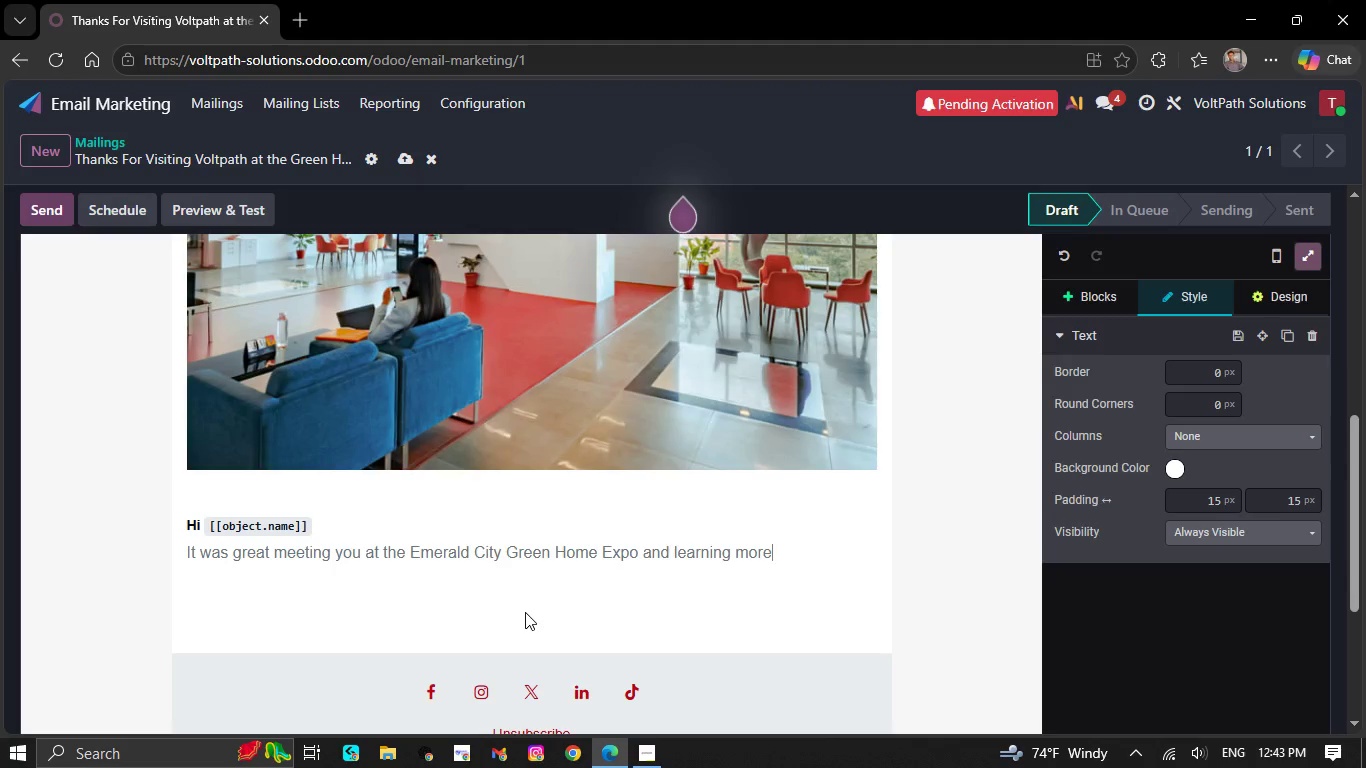 
wait(40.19)
 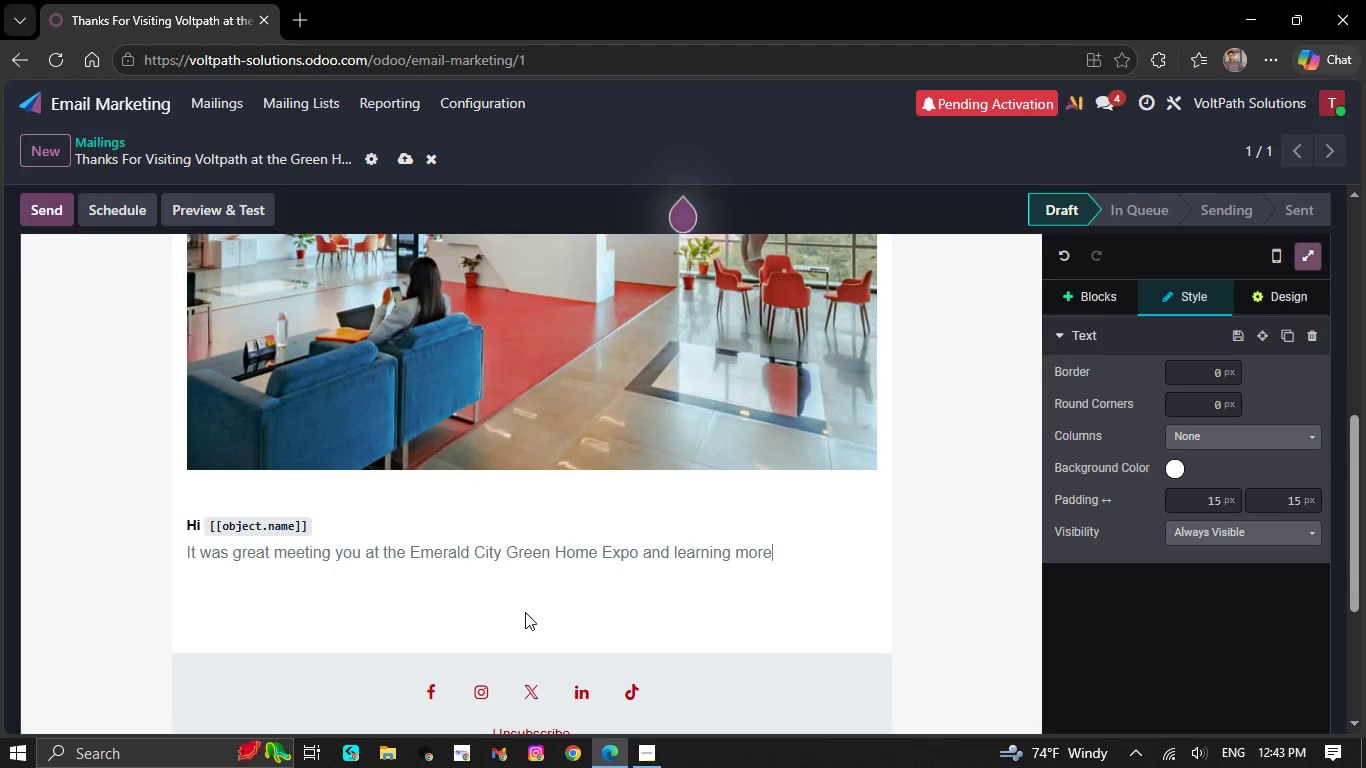 
key(Space)
 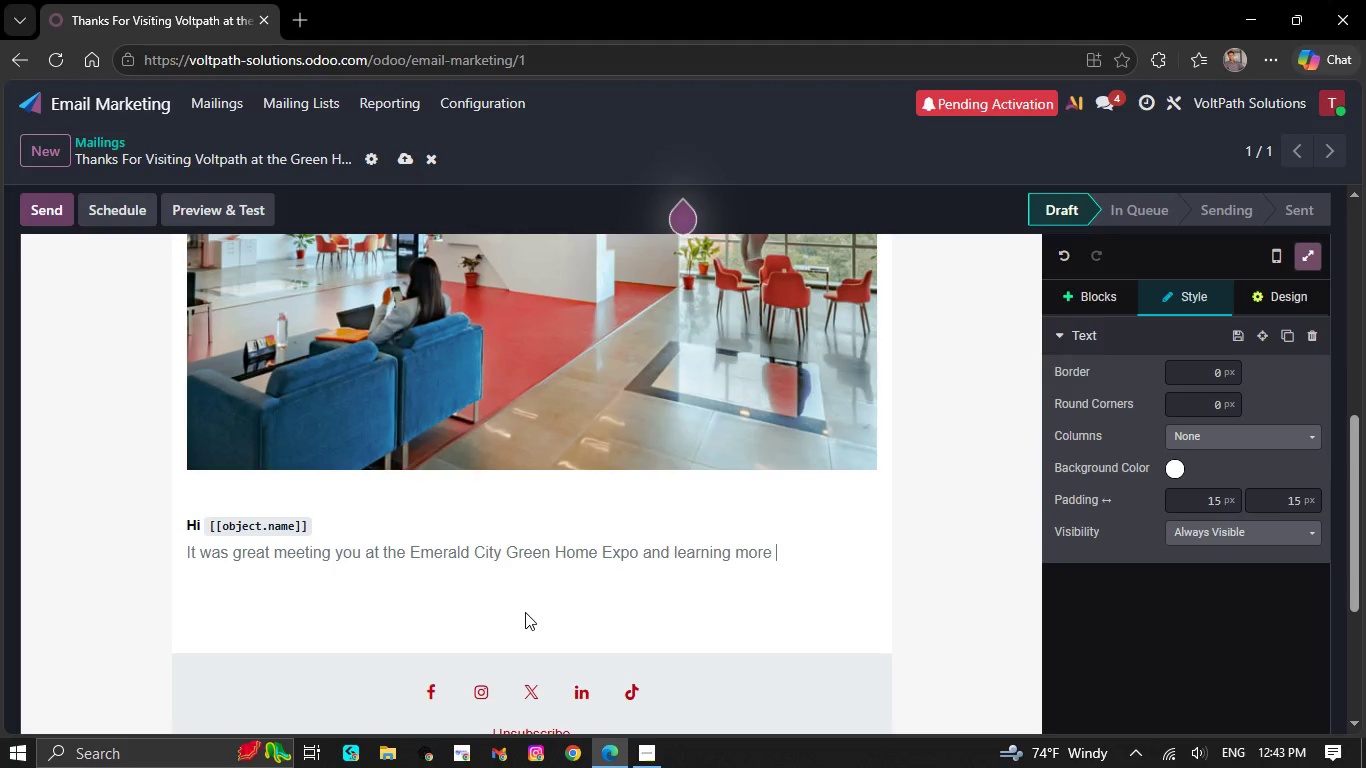 
type(about )
 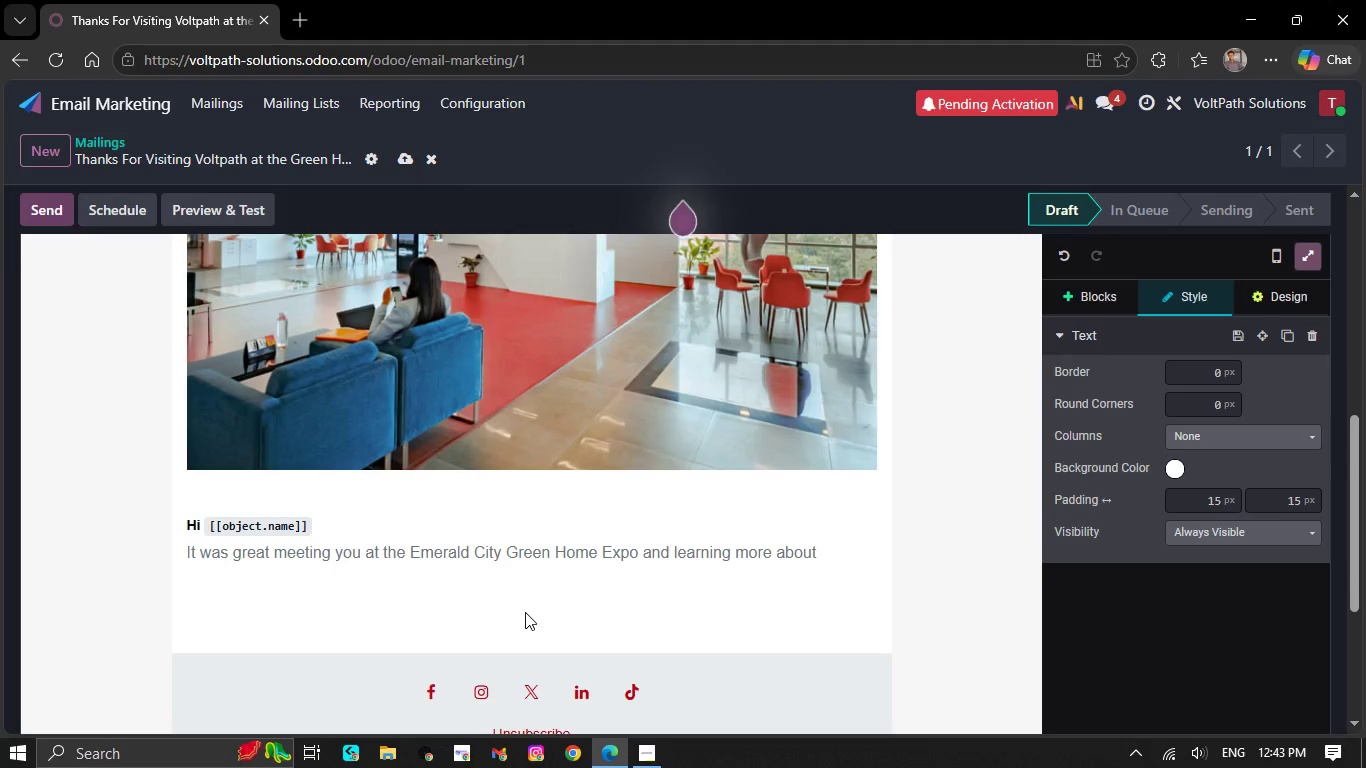 
wait(32.55)
 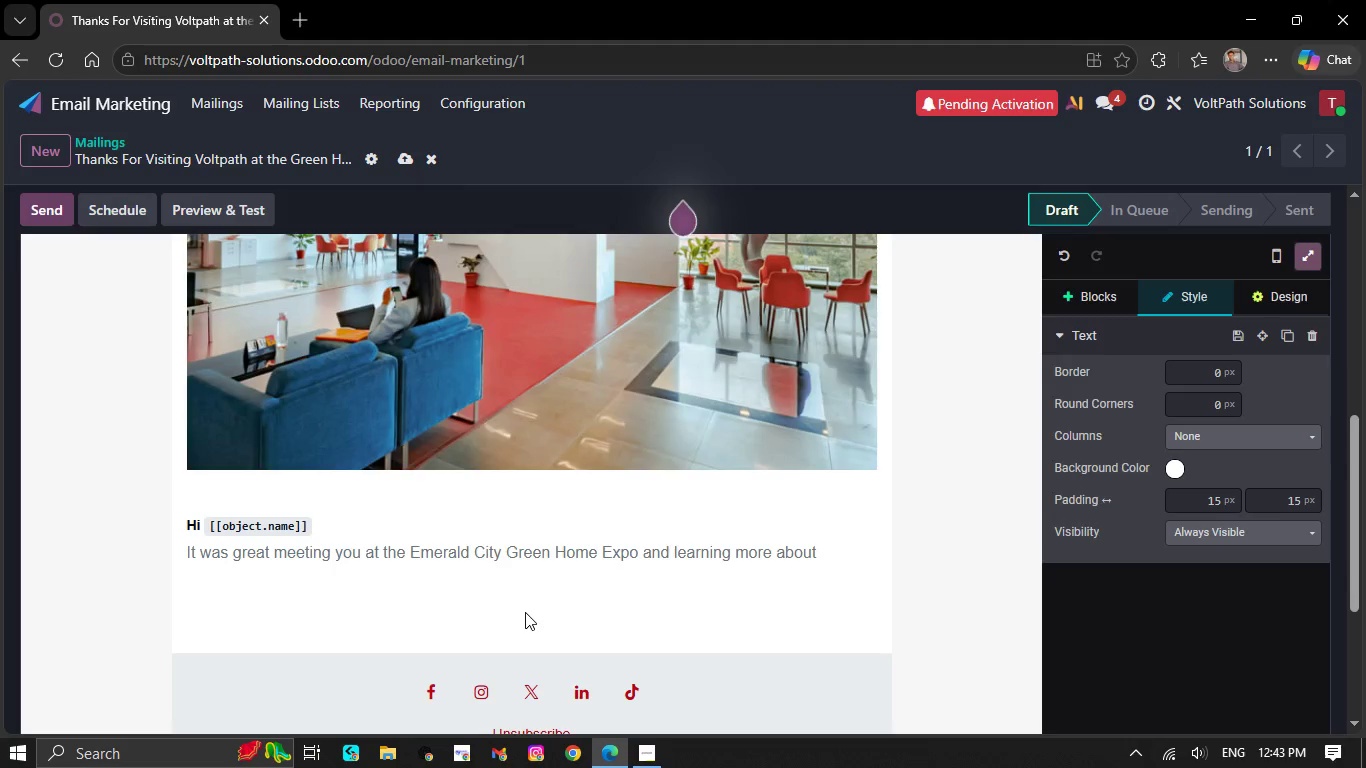 
type(your i)
 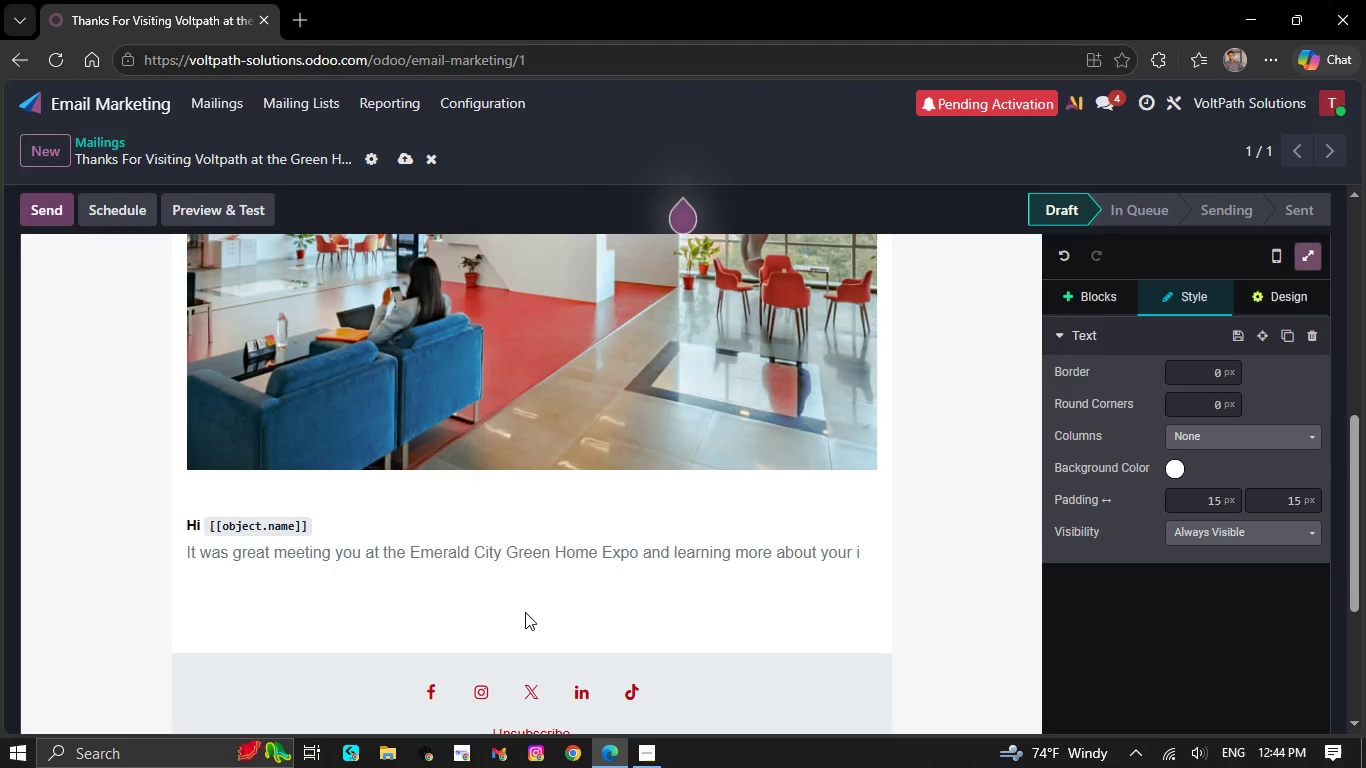 
wait(5.62)
 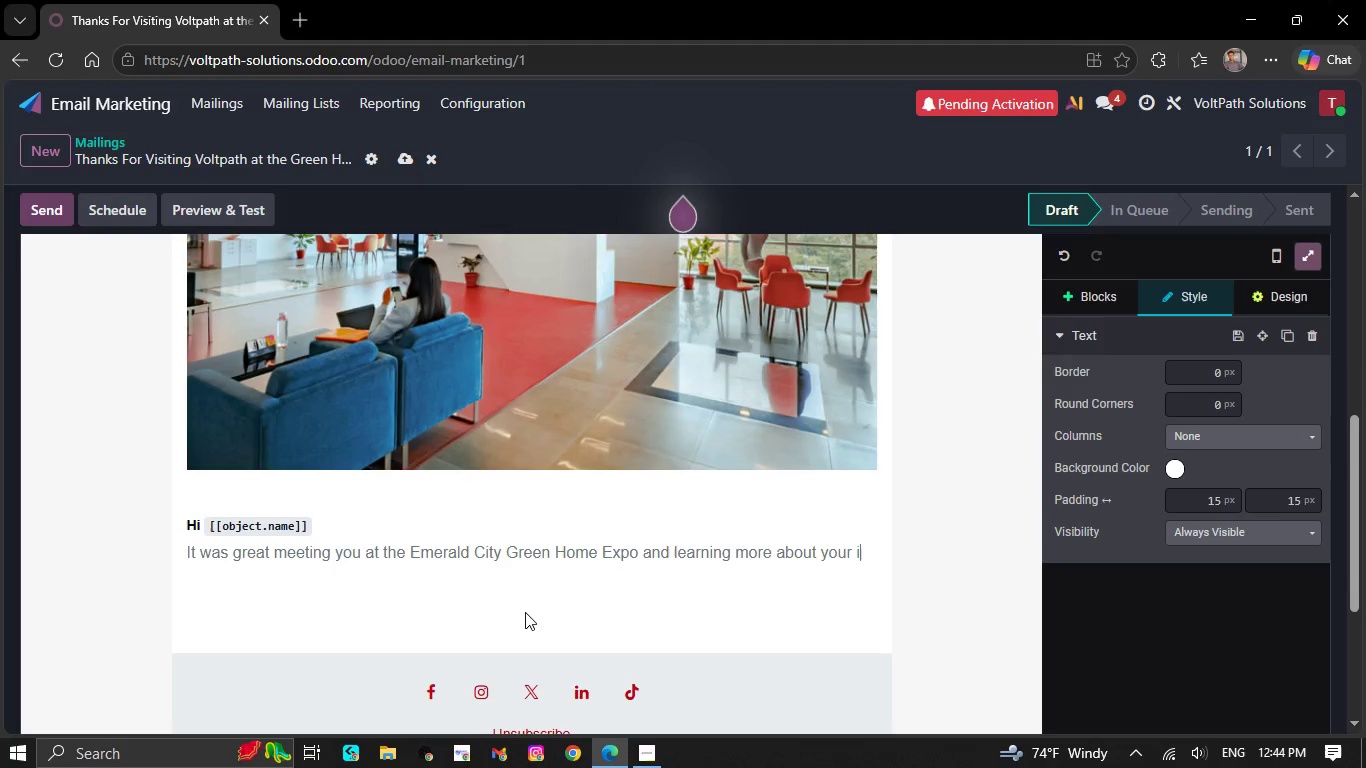 
type(nterest )
 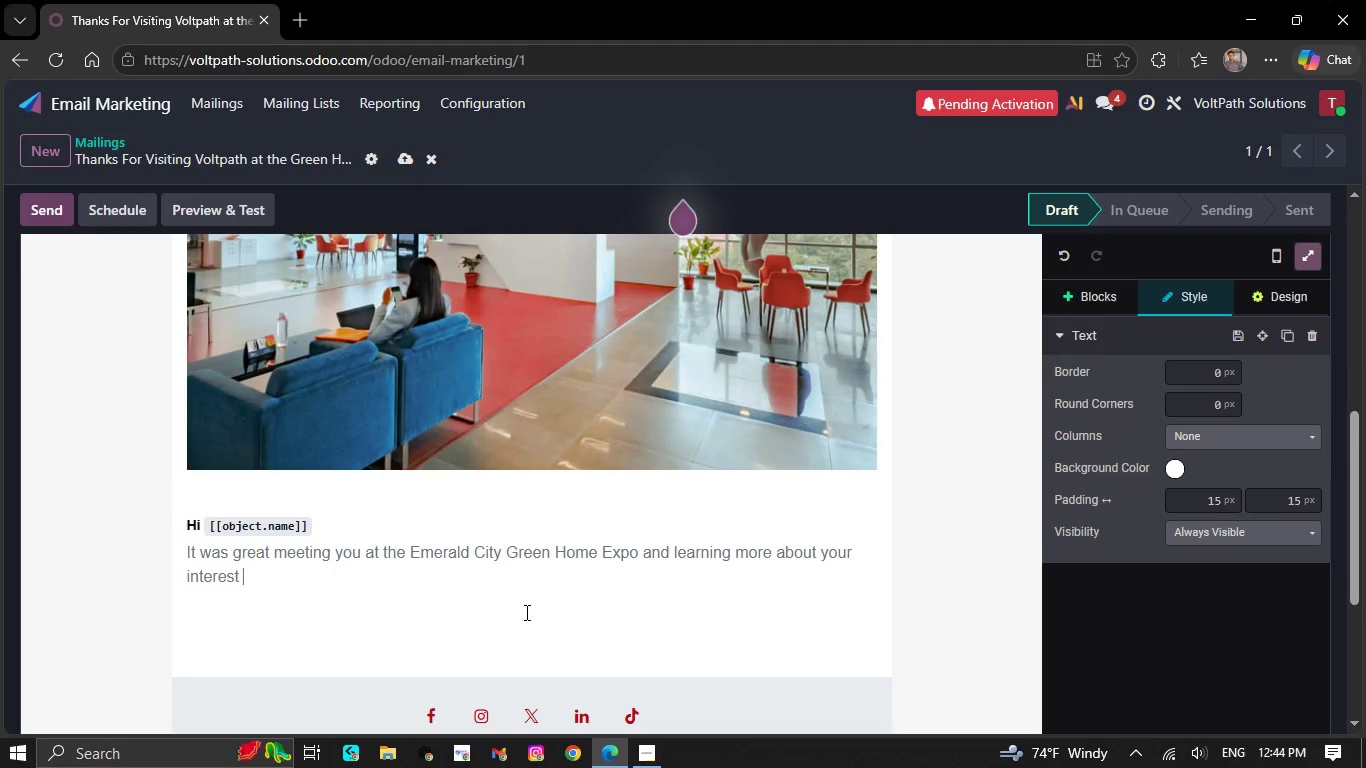 
wait(8.51)
 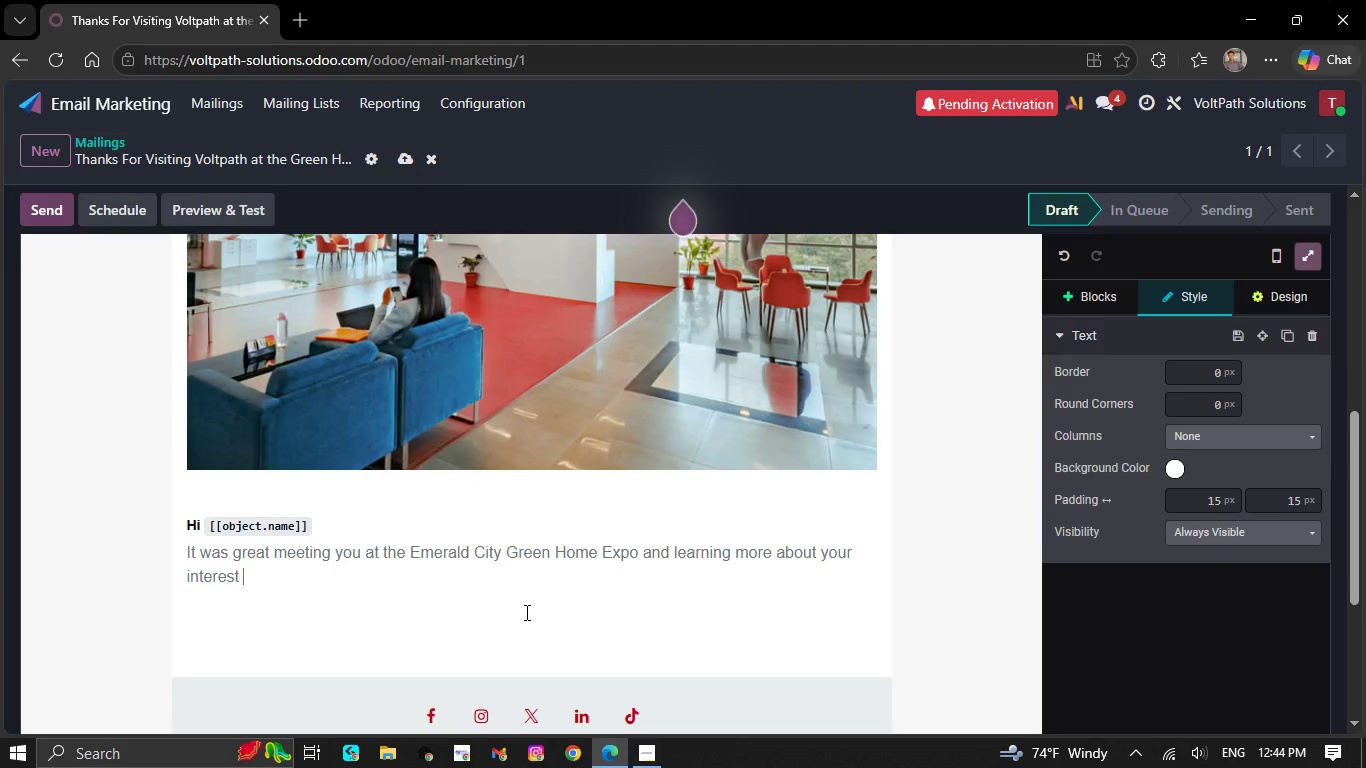 
type(in home EV ch)
 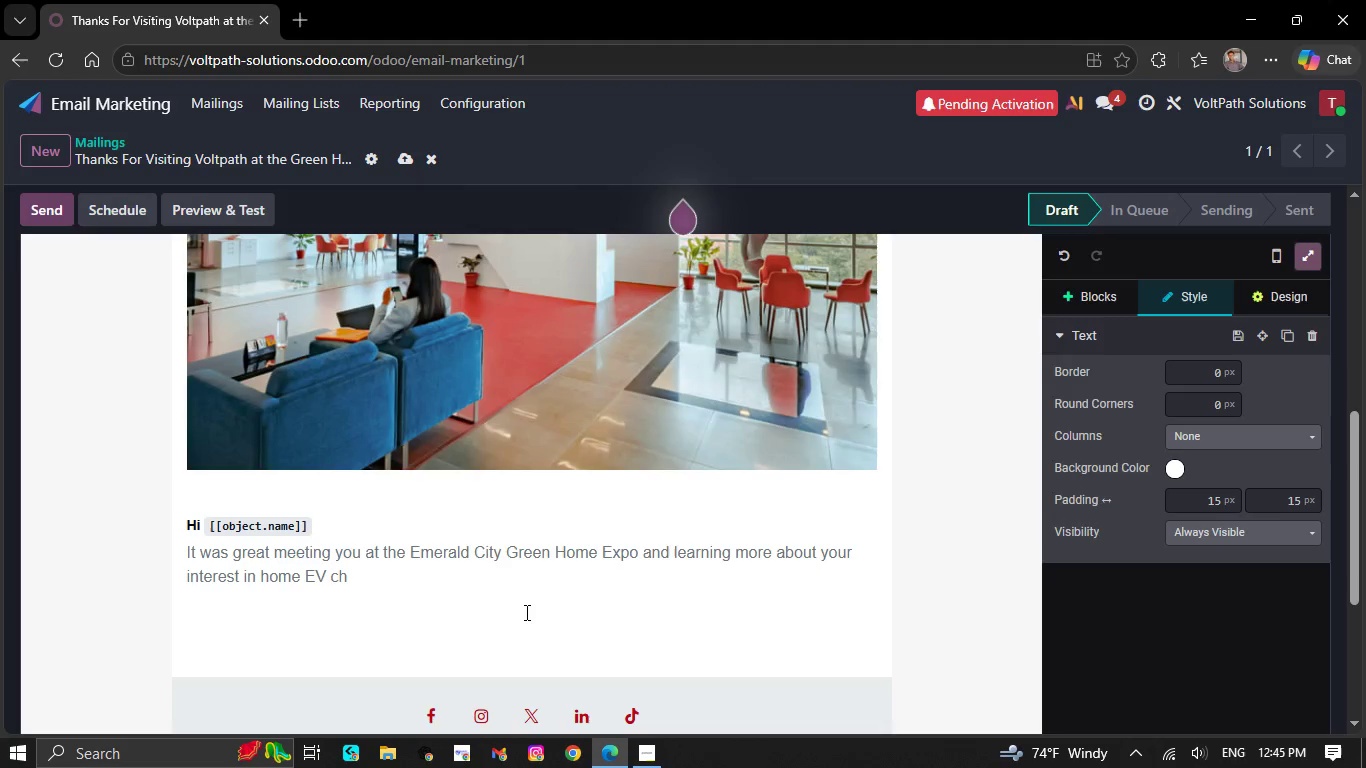 
wait(28.01)
 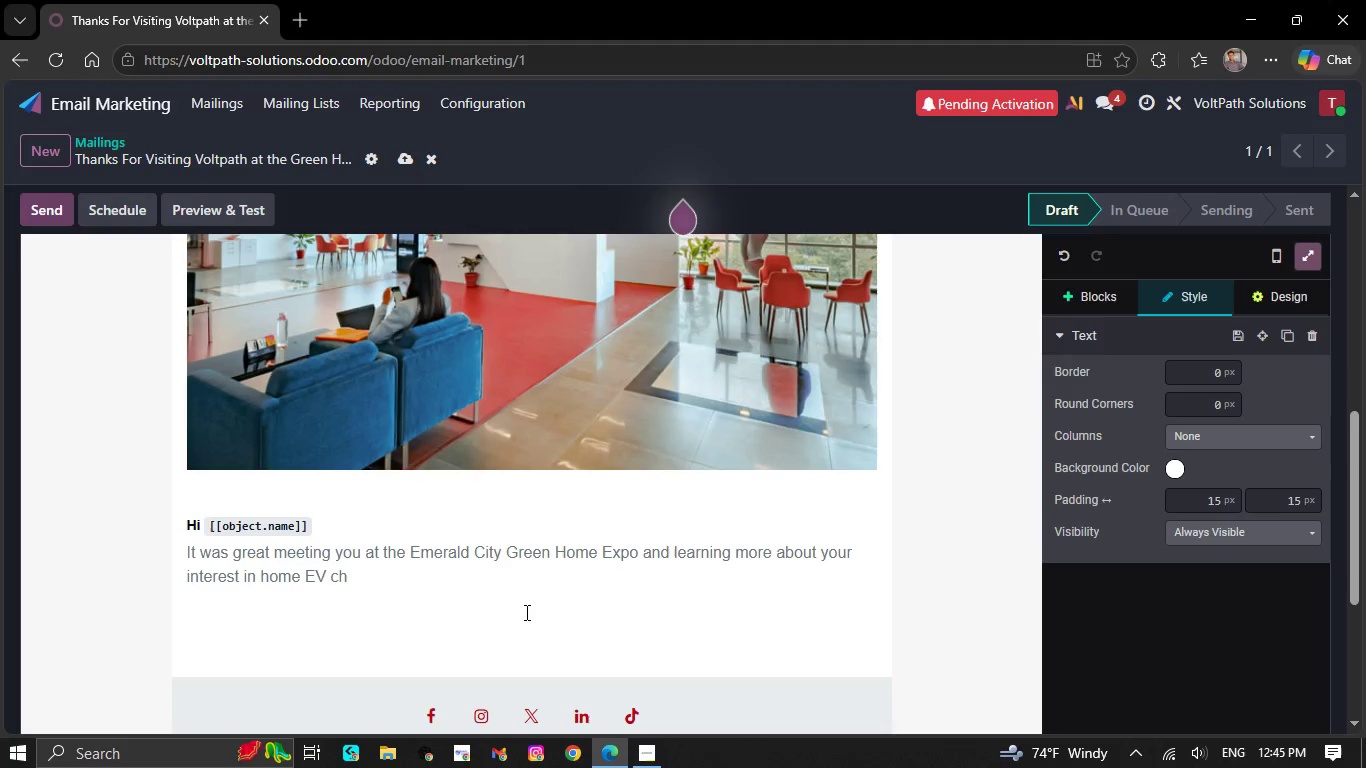 
type(arging for your )
 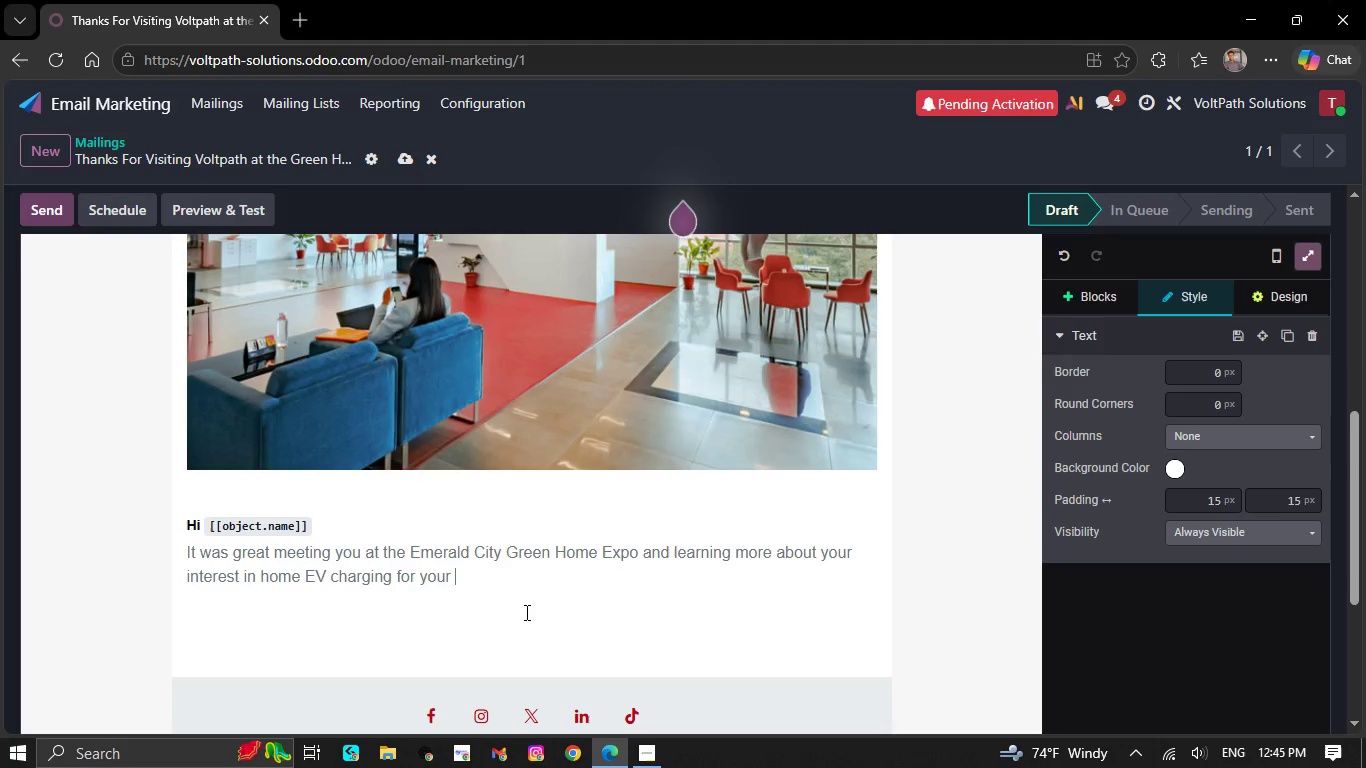 
type([[object.x_ev_model})
key(Backspace)
 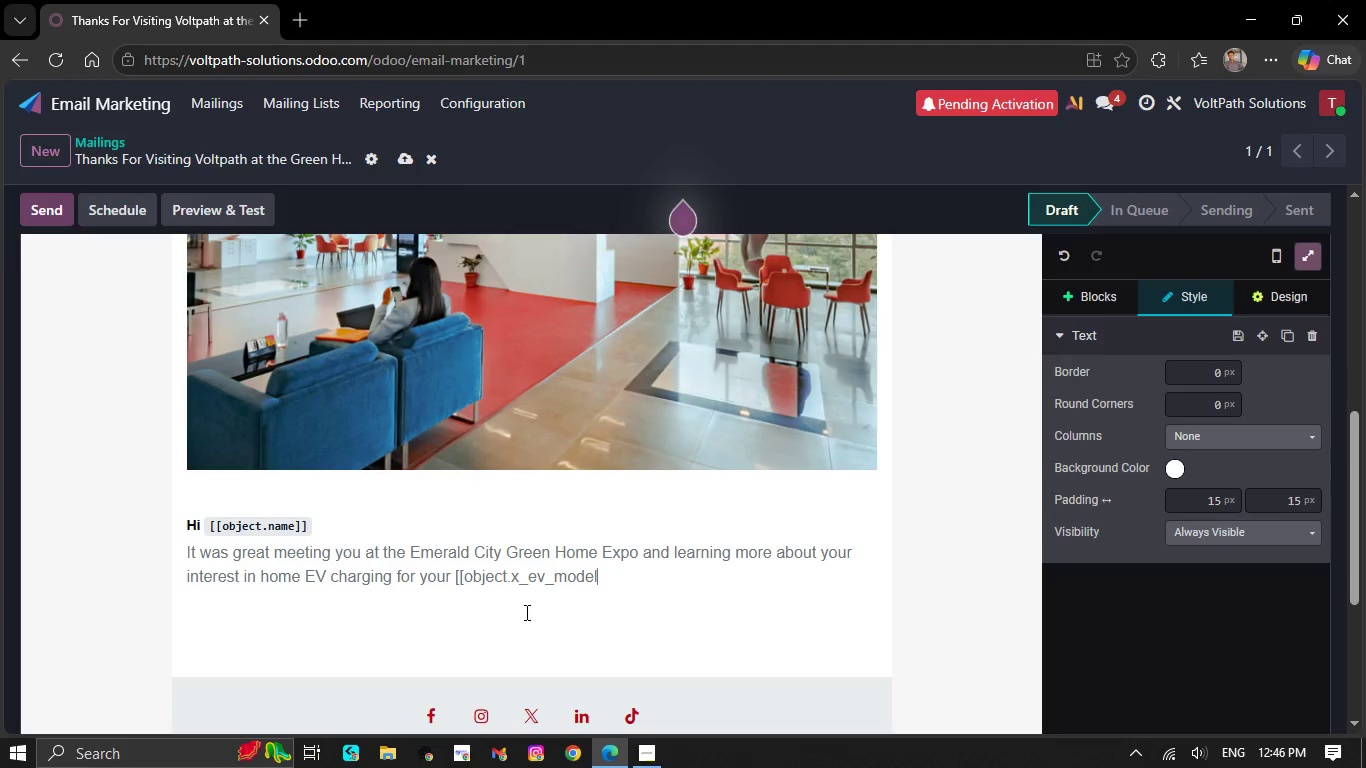 
key(BracketRight)
 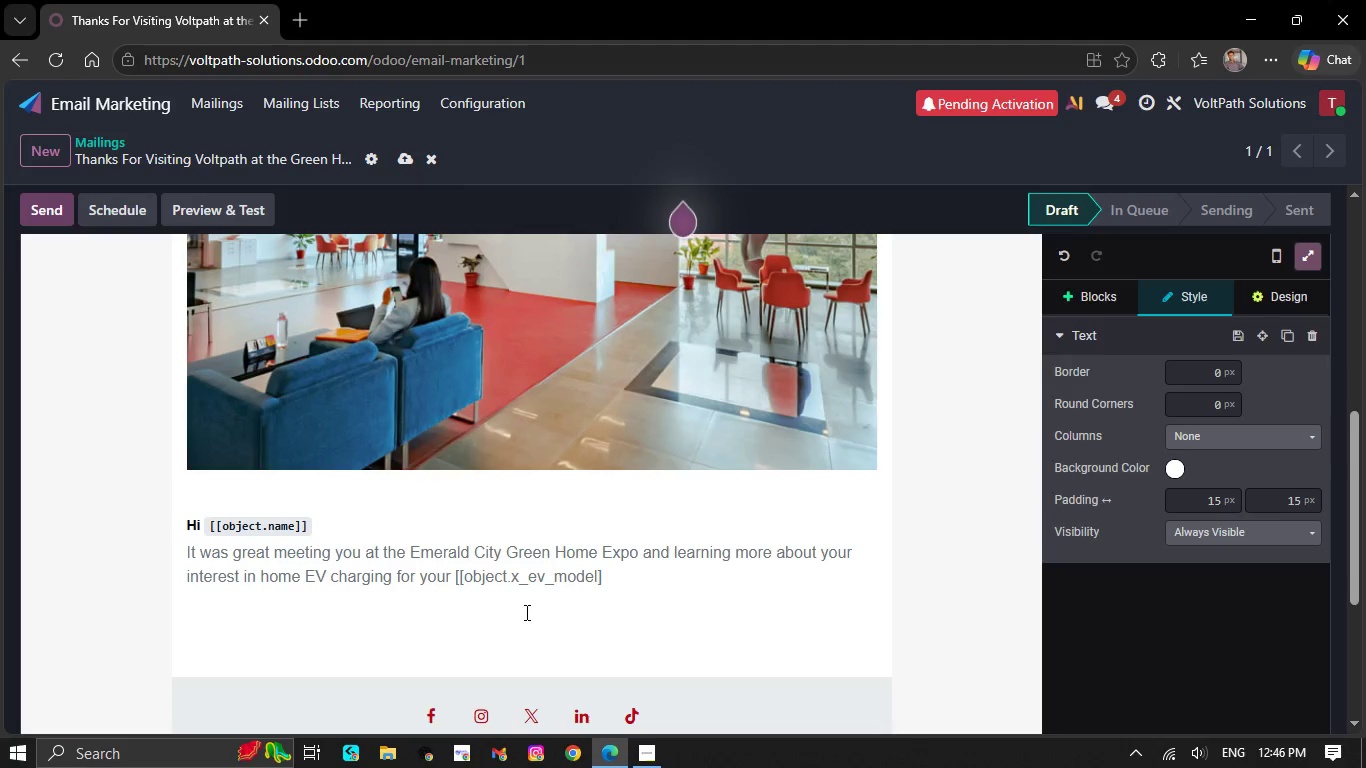 
key(BracketRight)
 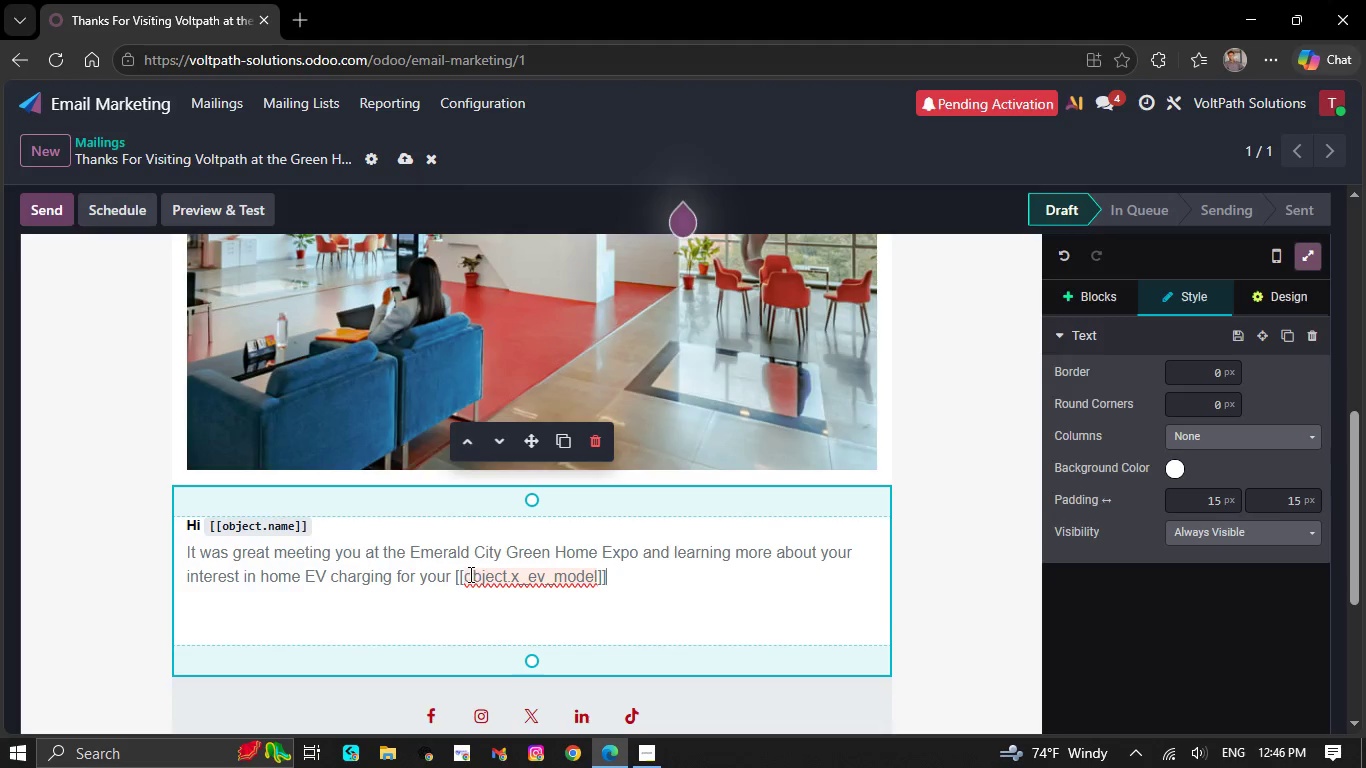 
left_click([457, 577])
 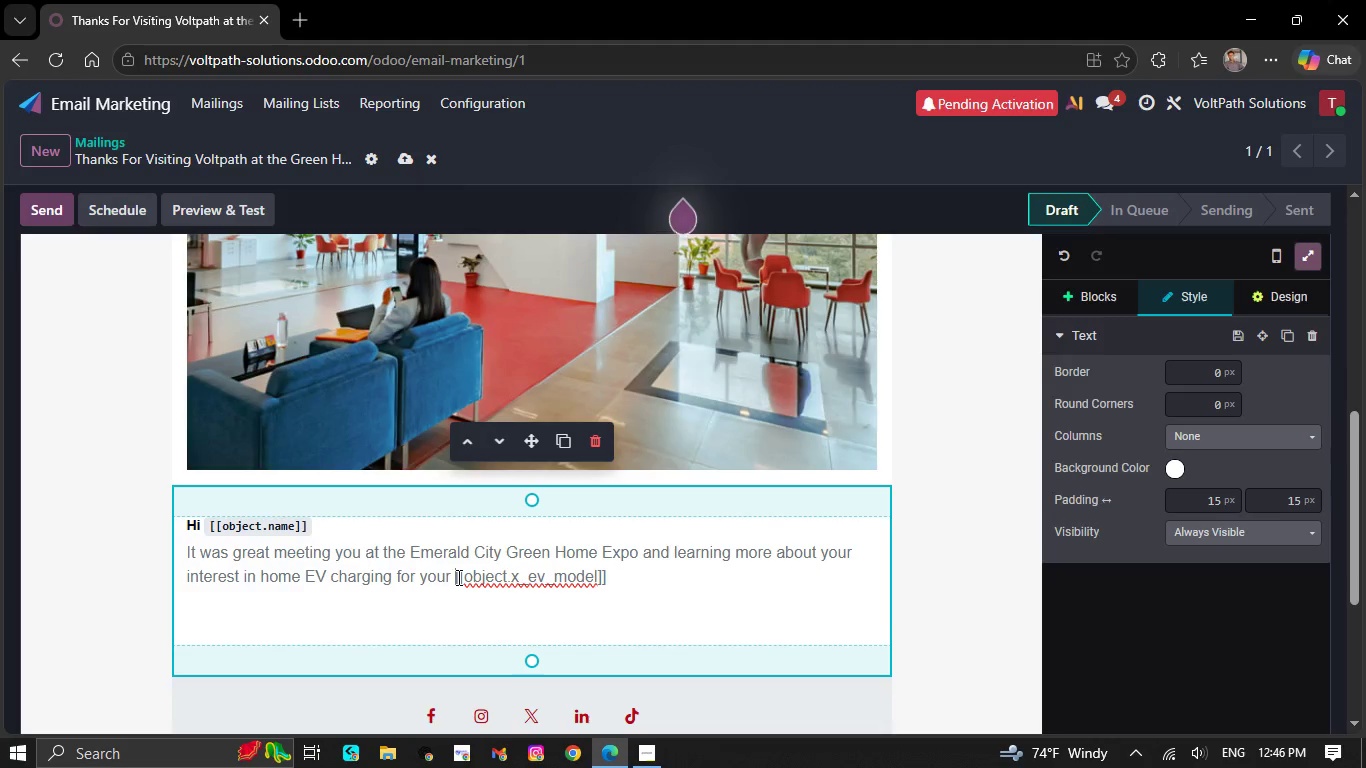 
key(Backquote)
 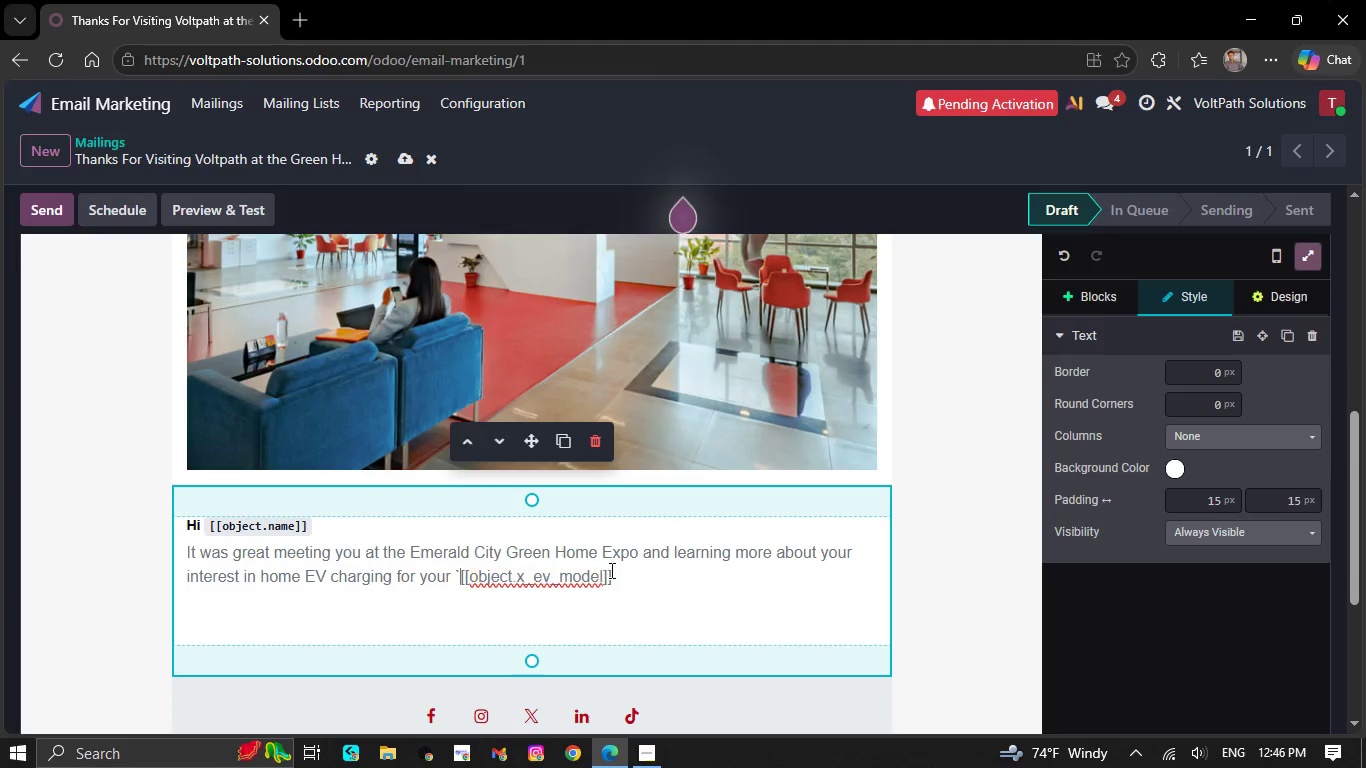 
left_click([618, 569])
 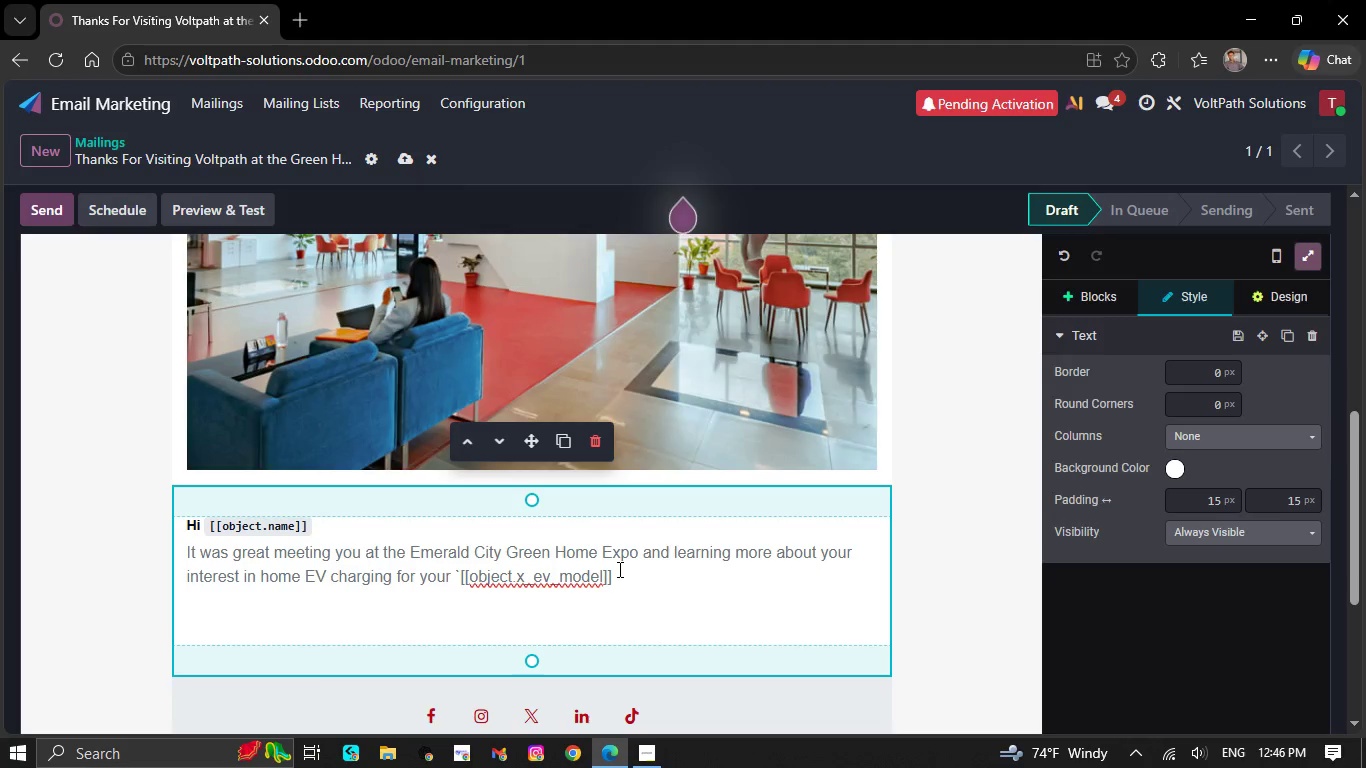 
key(Backquote)
 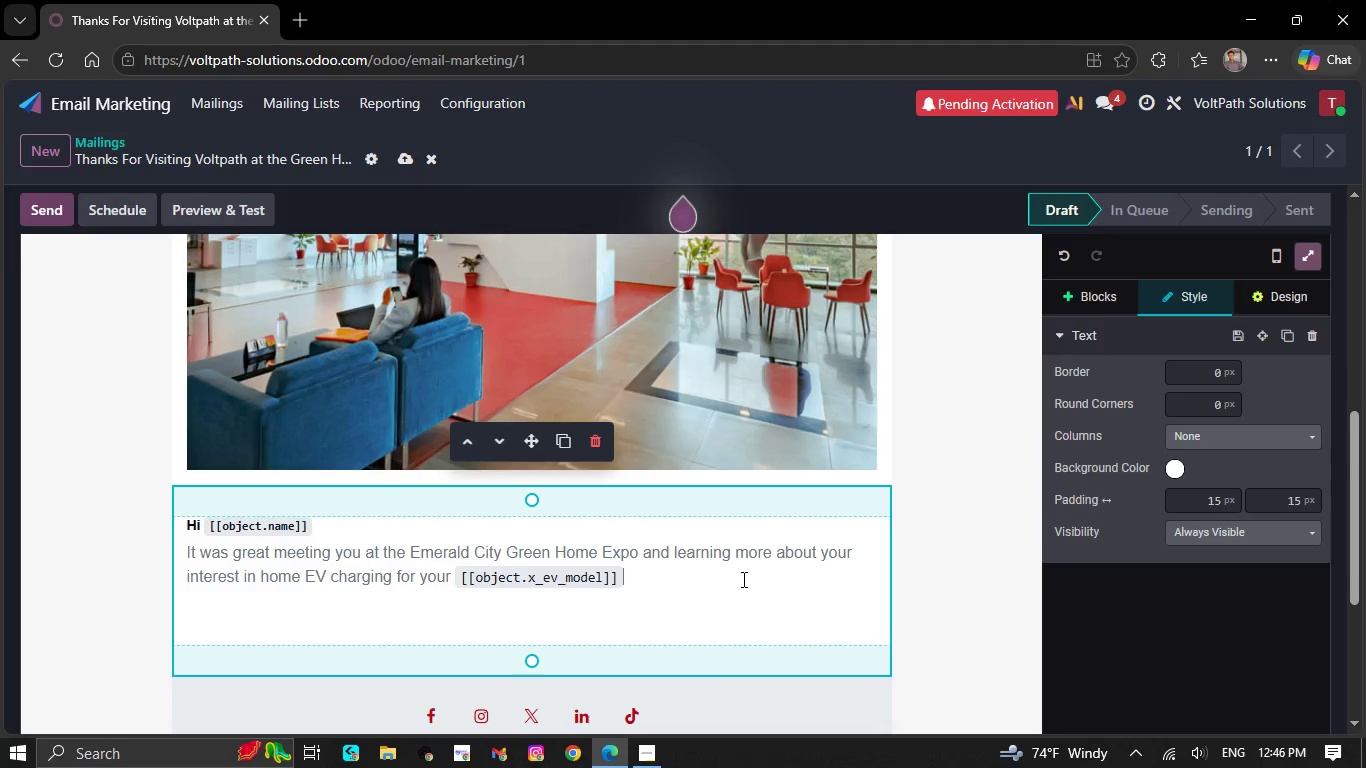 
wait(7.39)
 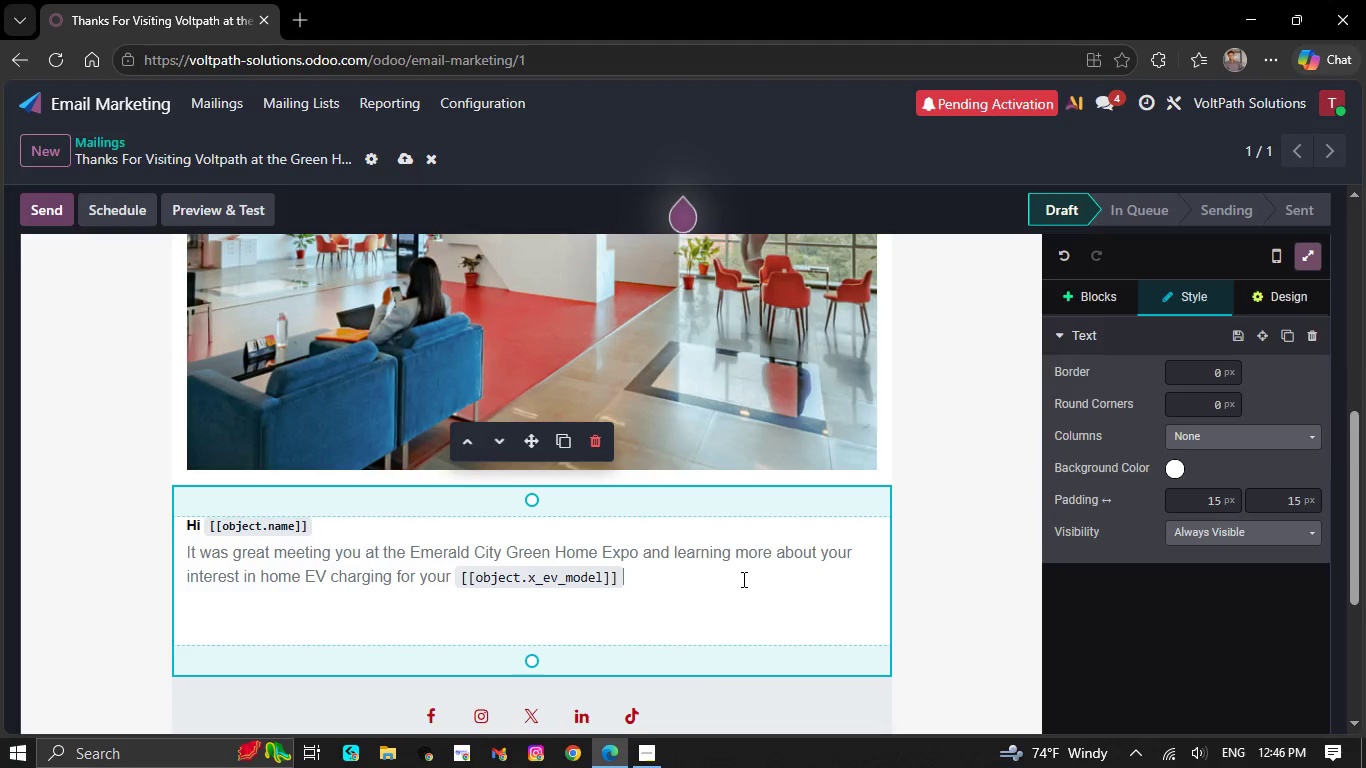 
key(NumpadEnter)
type(To help you explore the )
 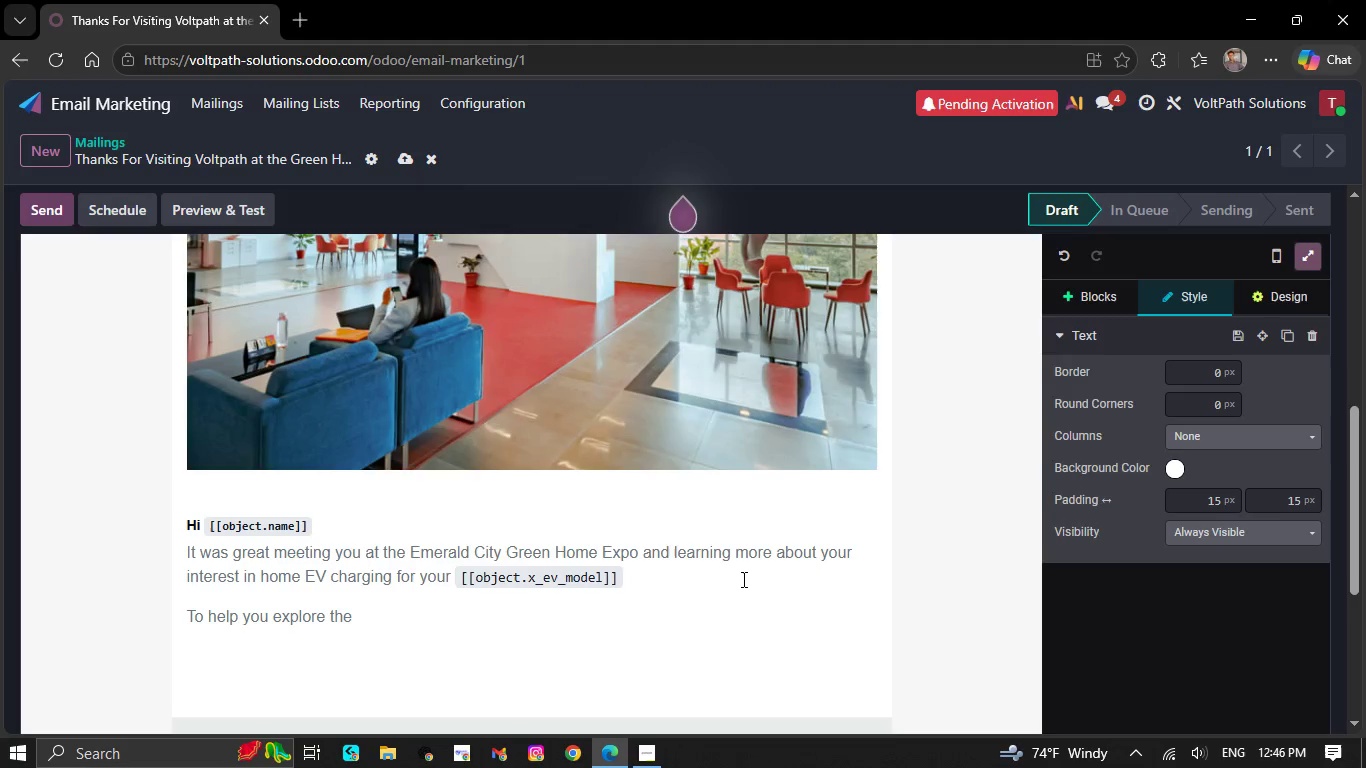 
wait(9.91)
 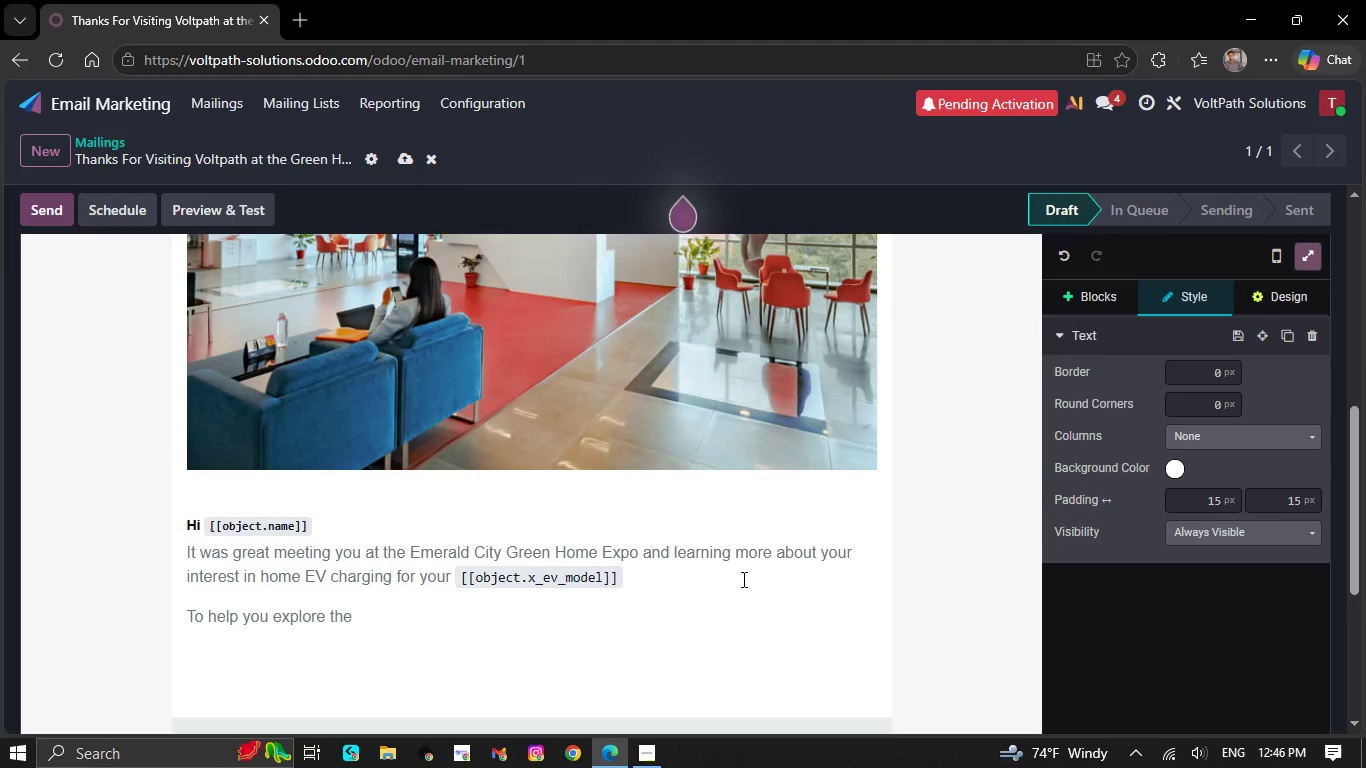 
type(next step)
 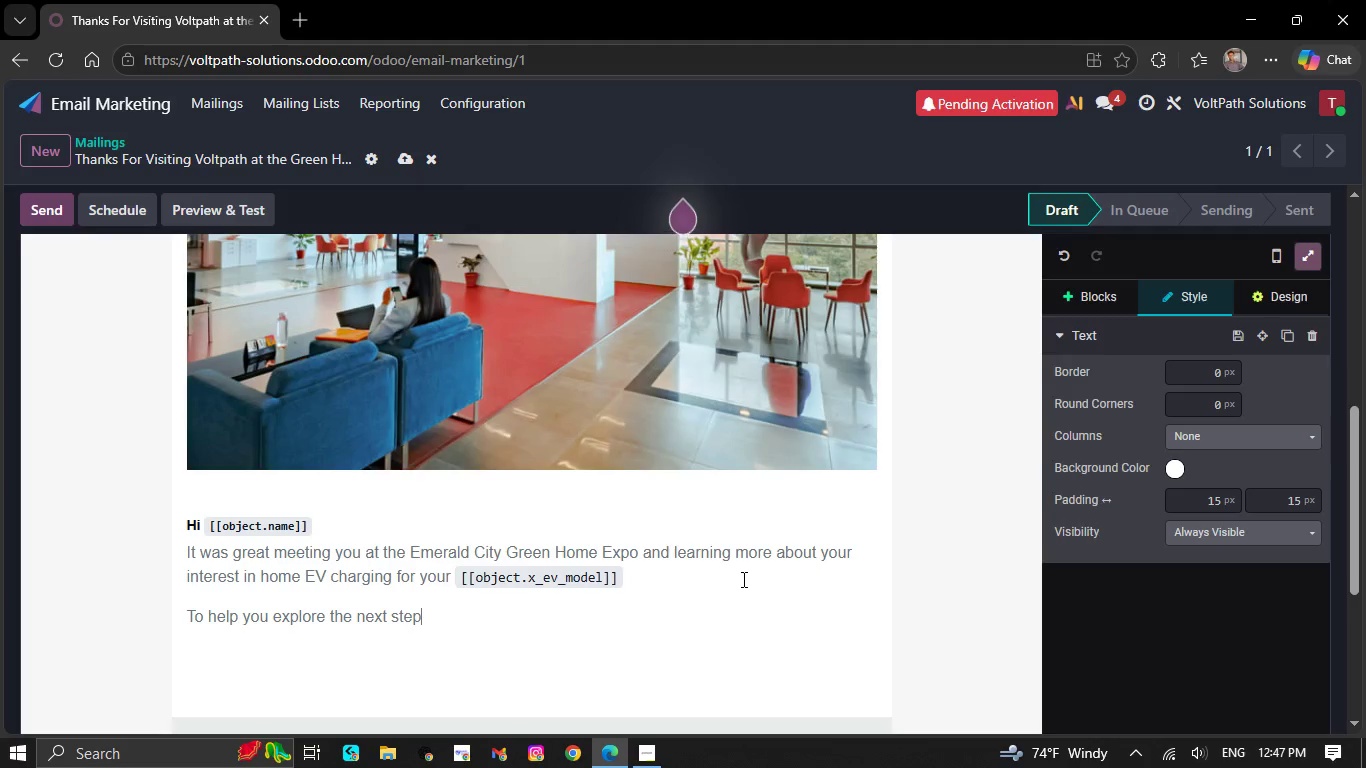 
wait(7.56)
 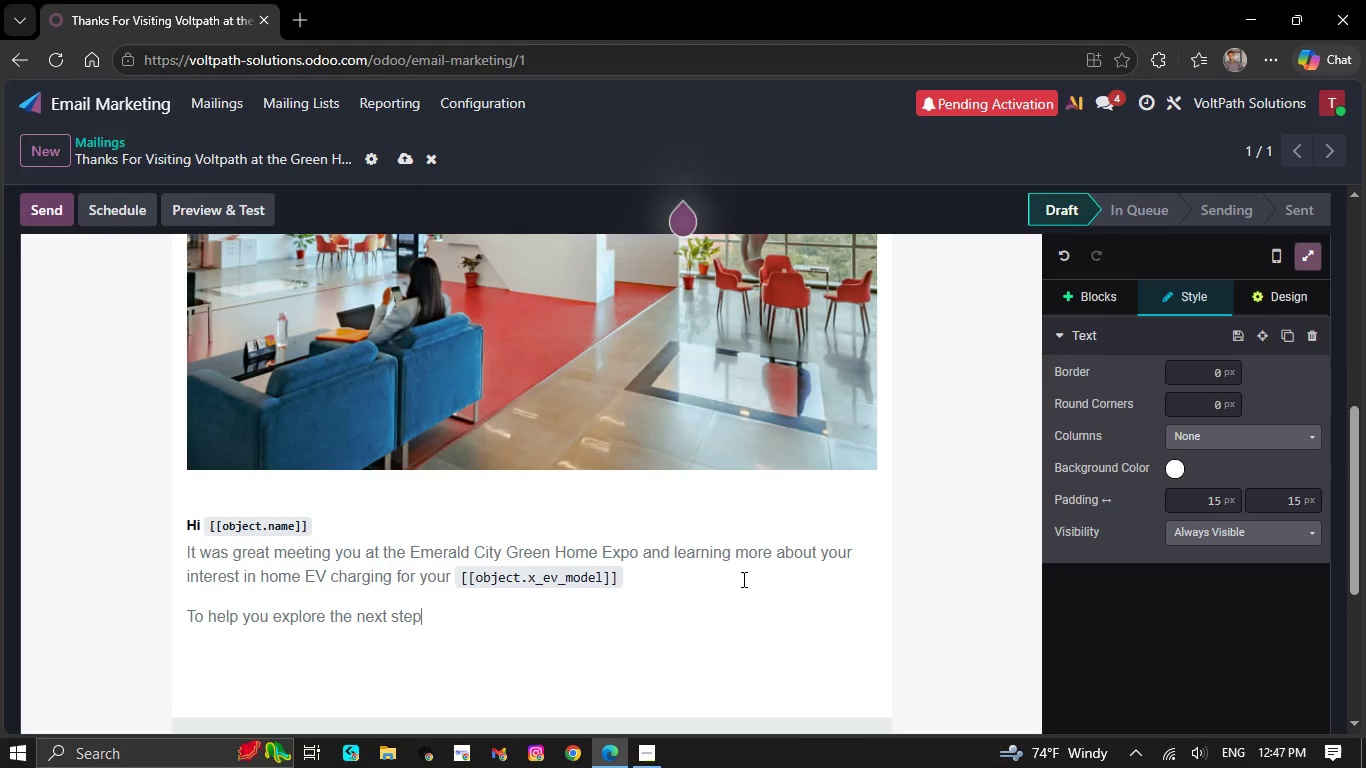 
key(S)
 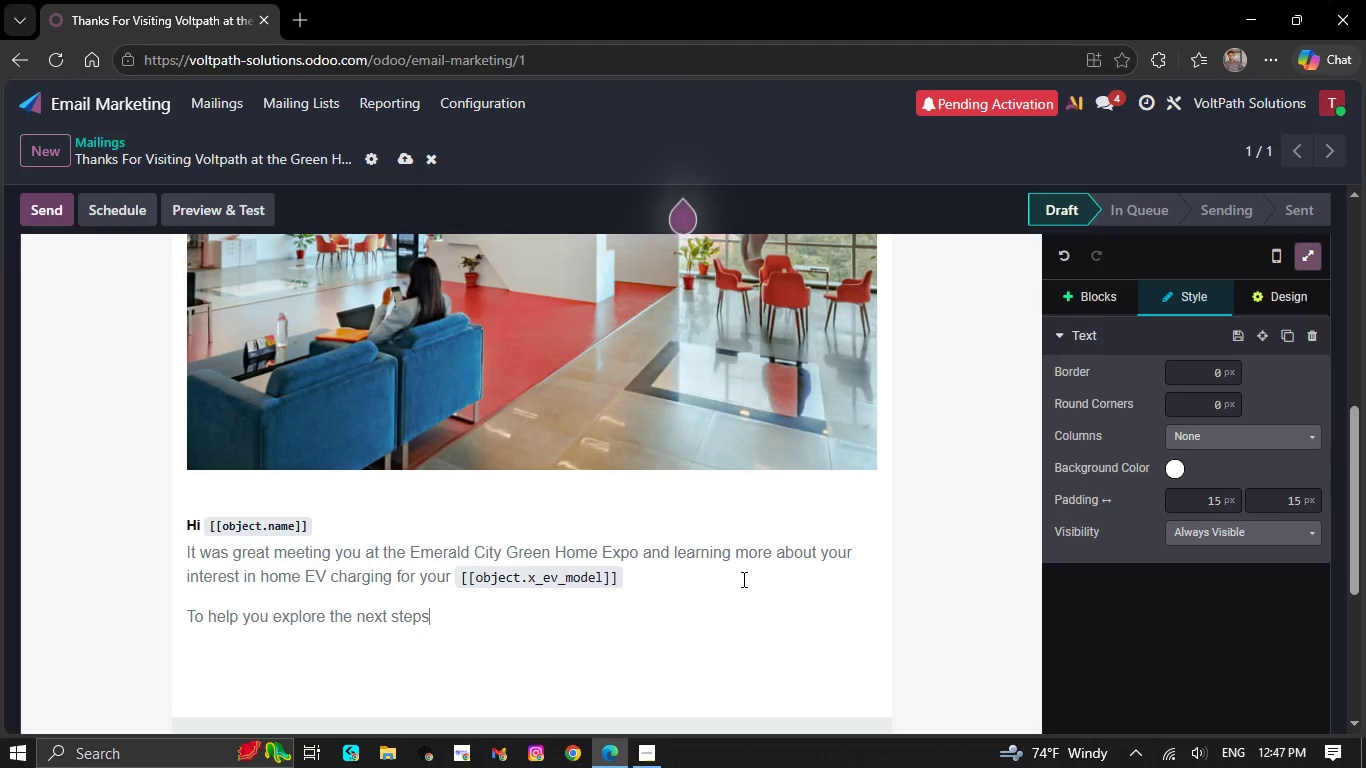 
wait(6.3)
 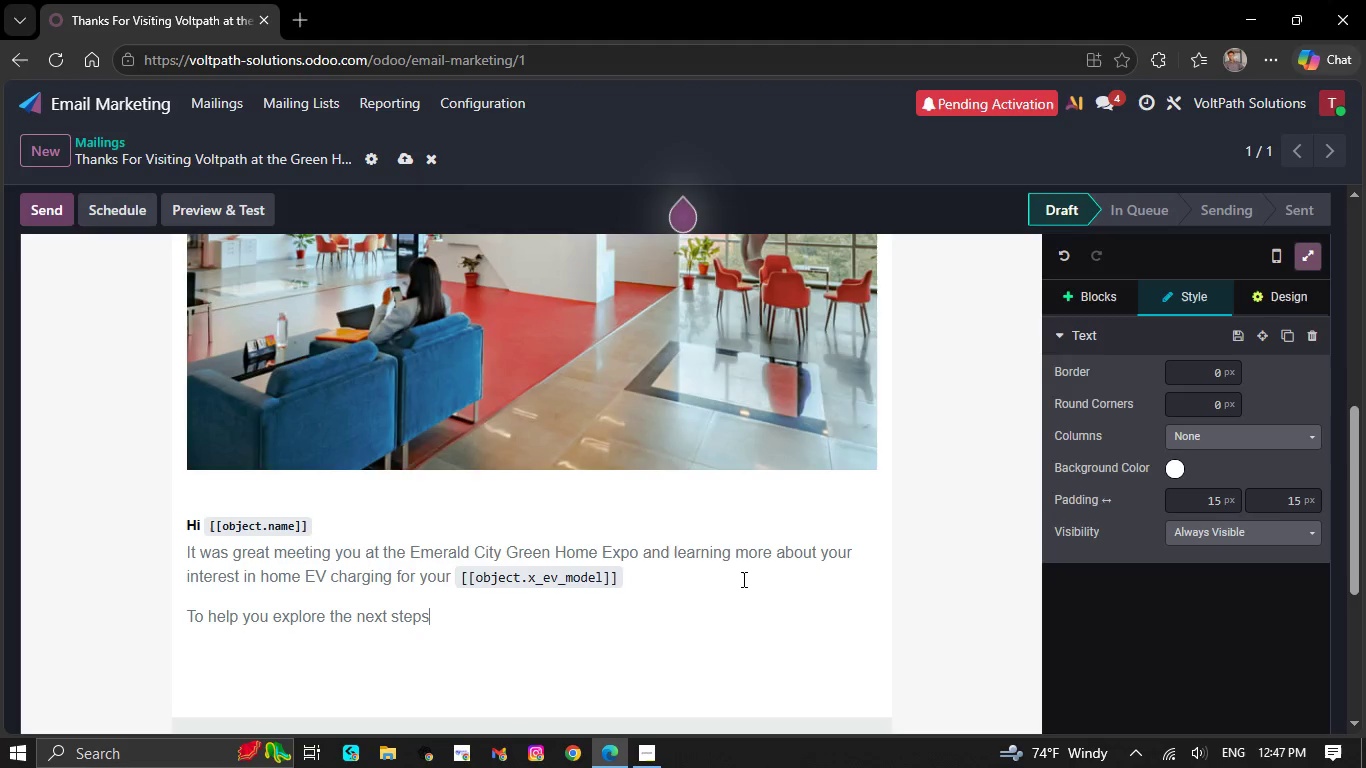 
type(, we've )
 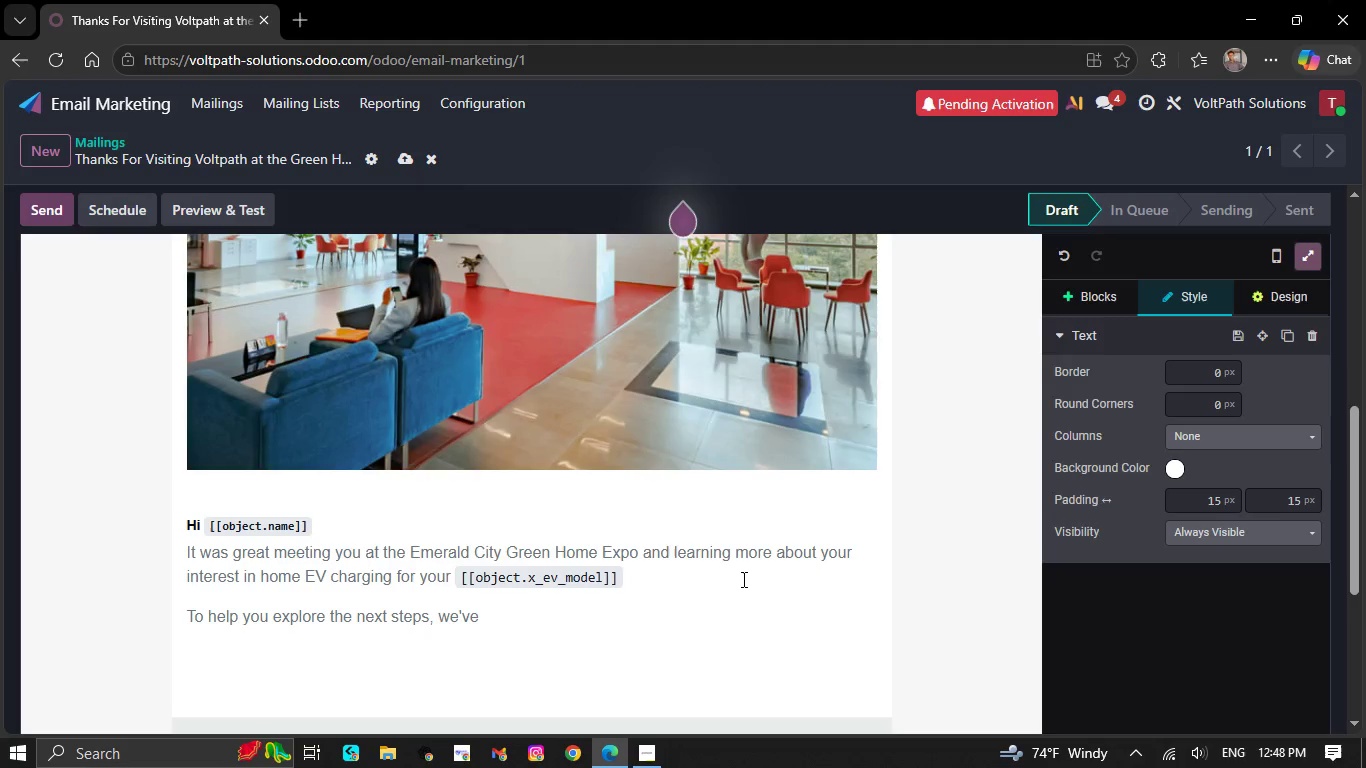 
wait(34.45)
 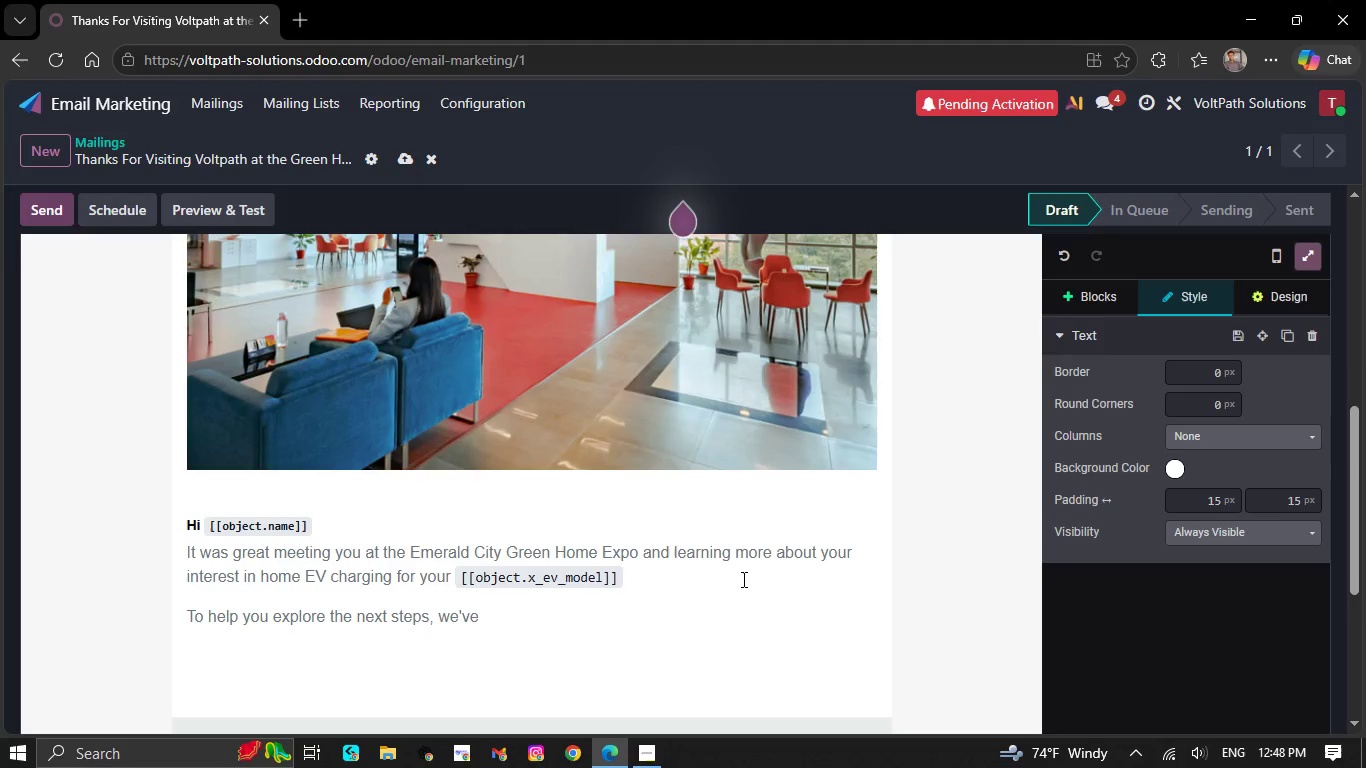 
type(put to)
 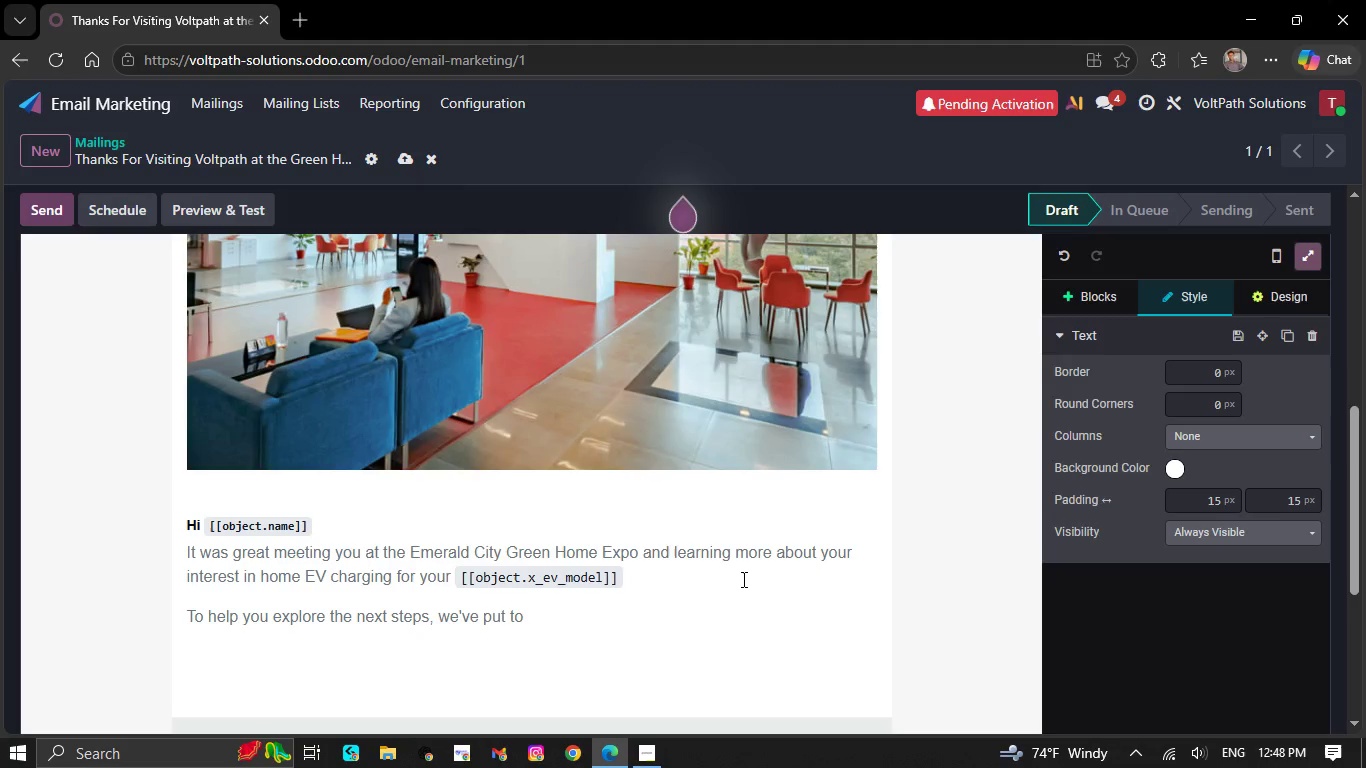 
key(G)
 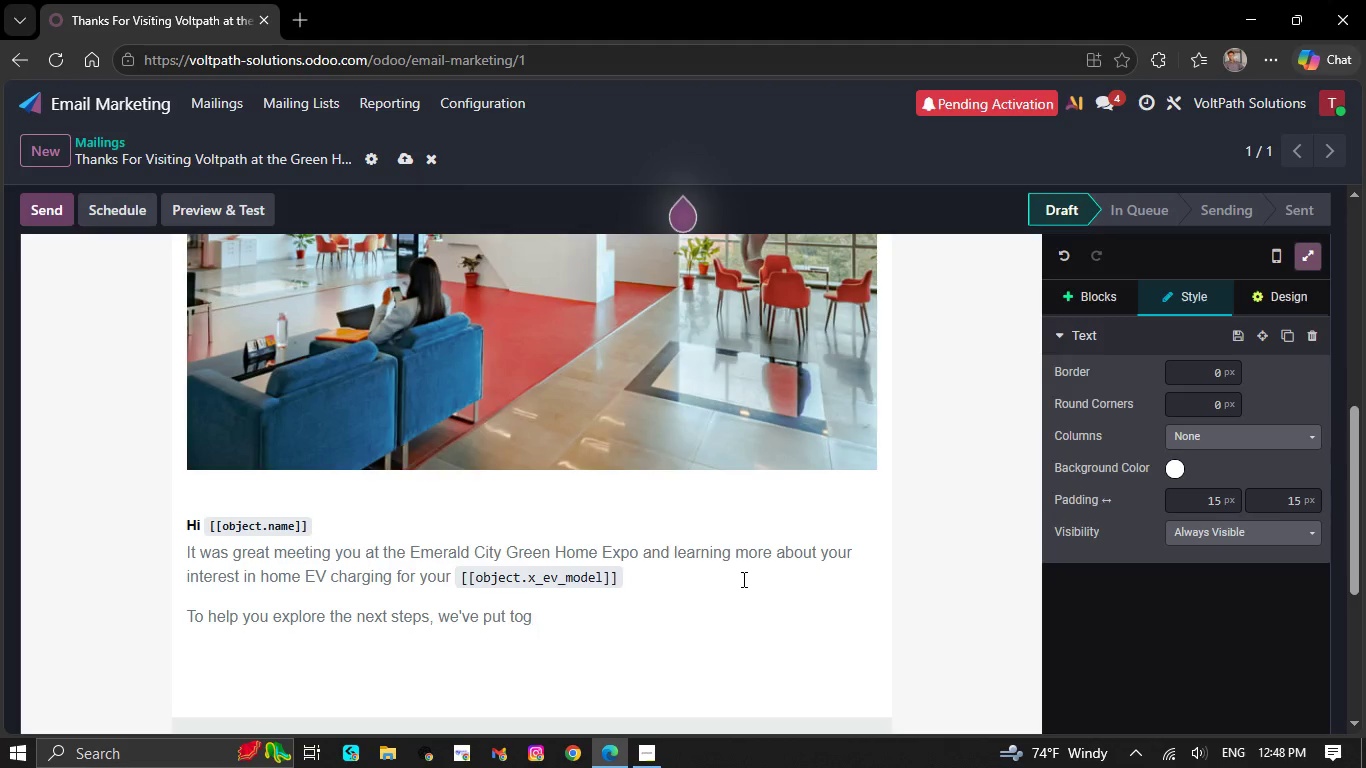 
wait(5.25)
 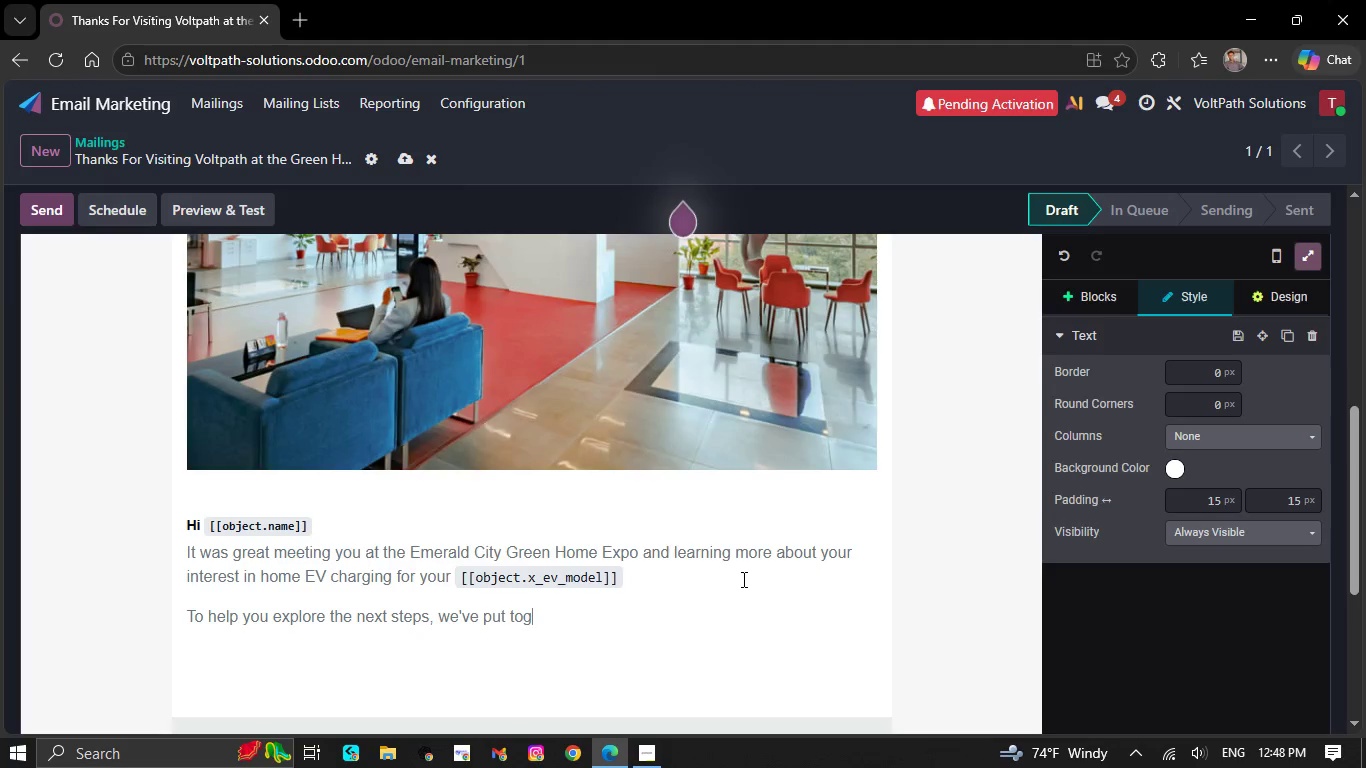 
key(E)
 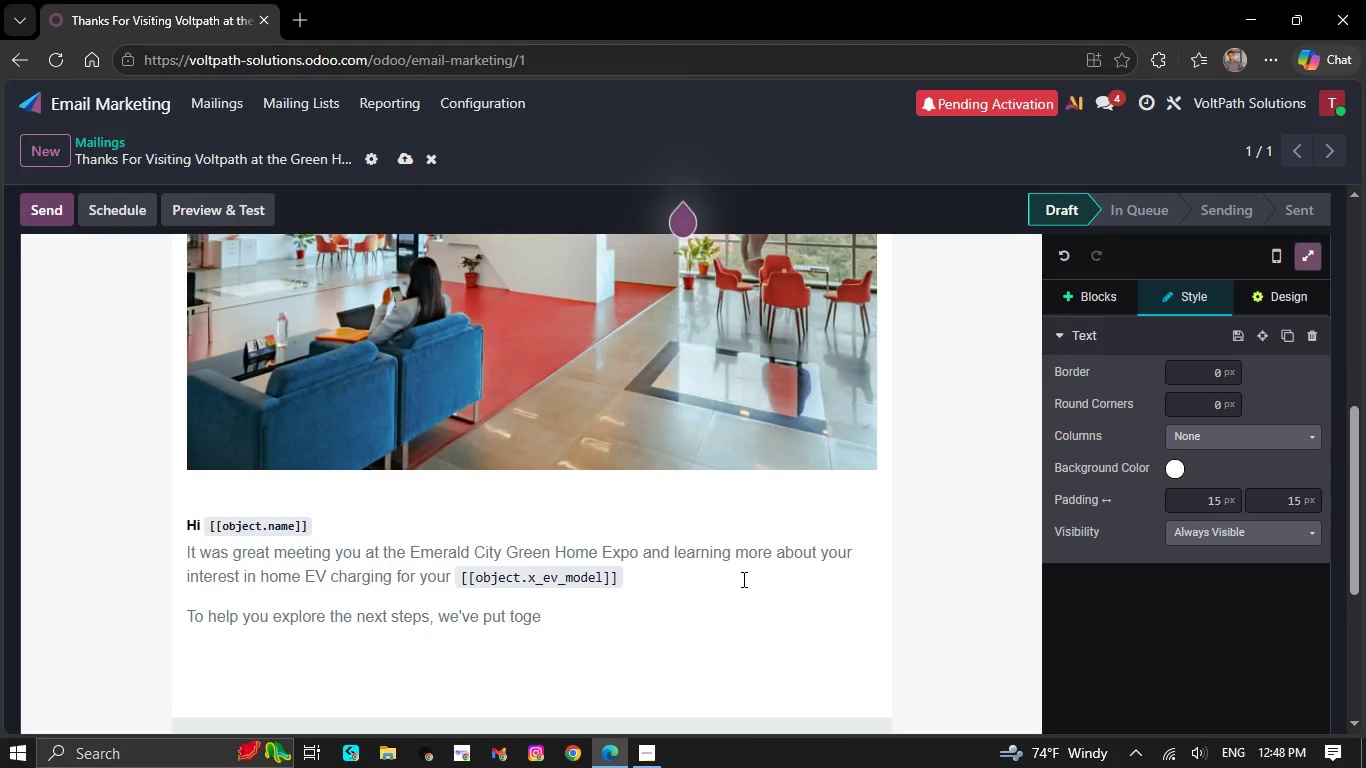 
wait(9.05)
 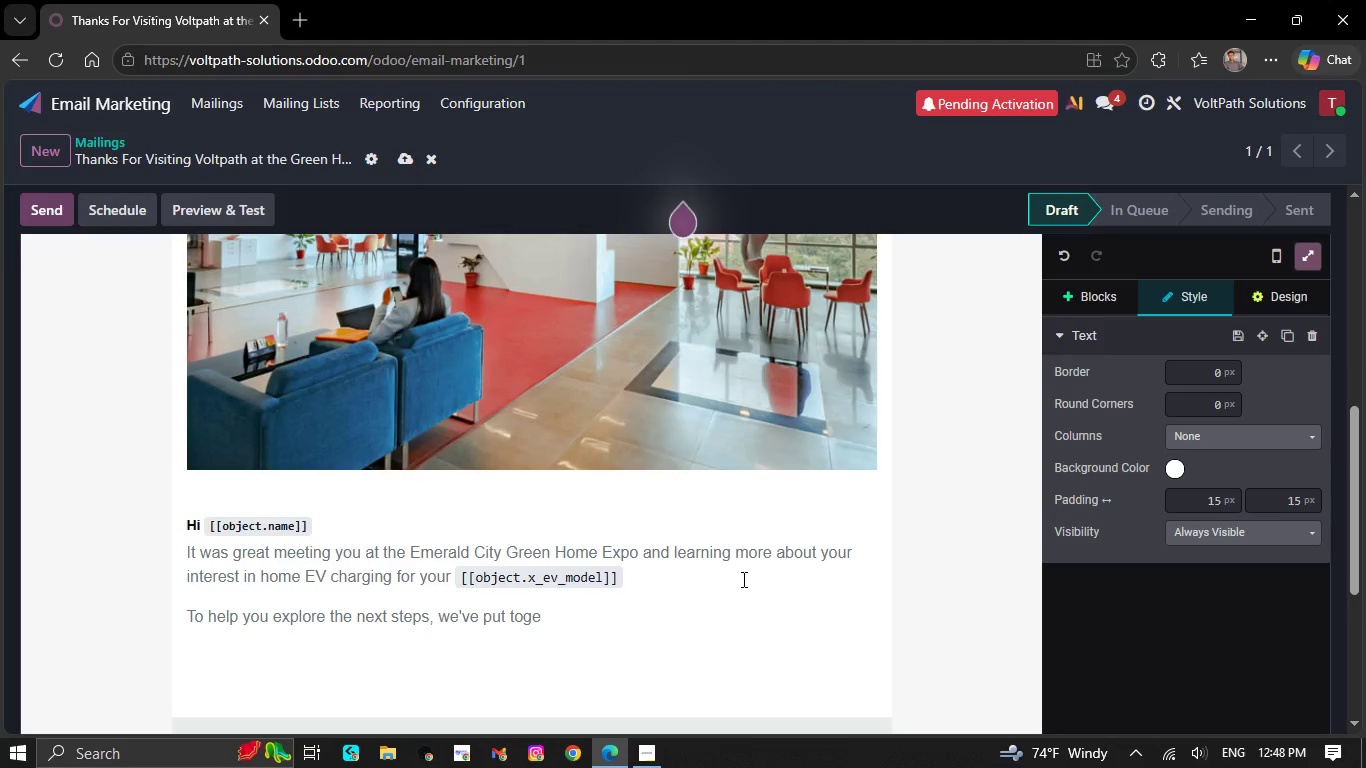 
type(ther a practical residential Cha)
 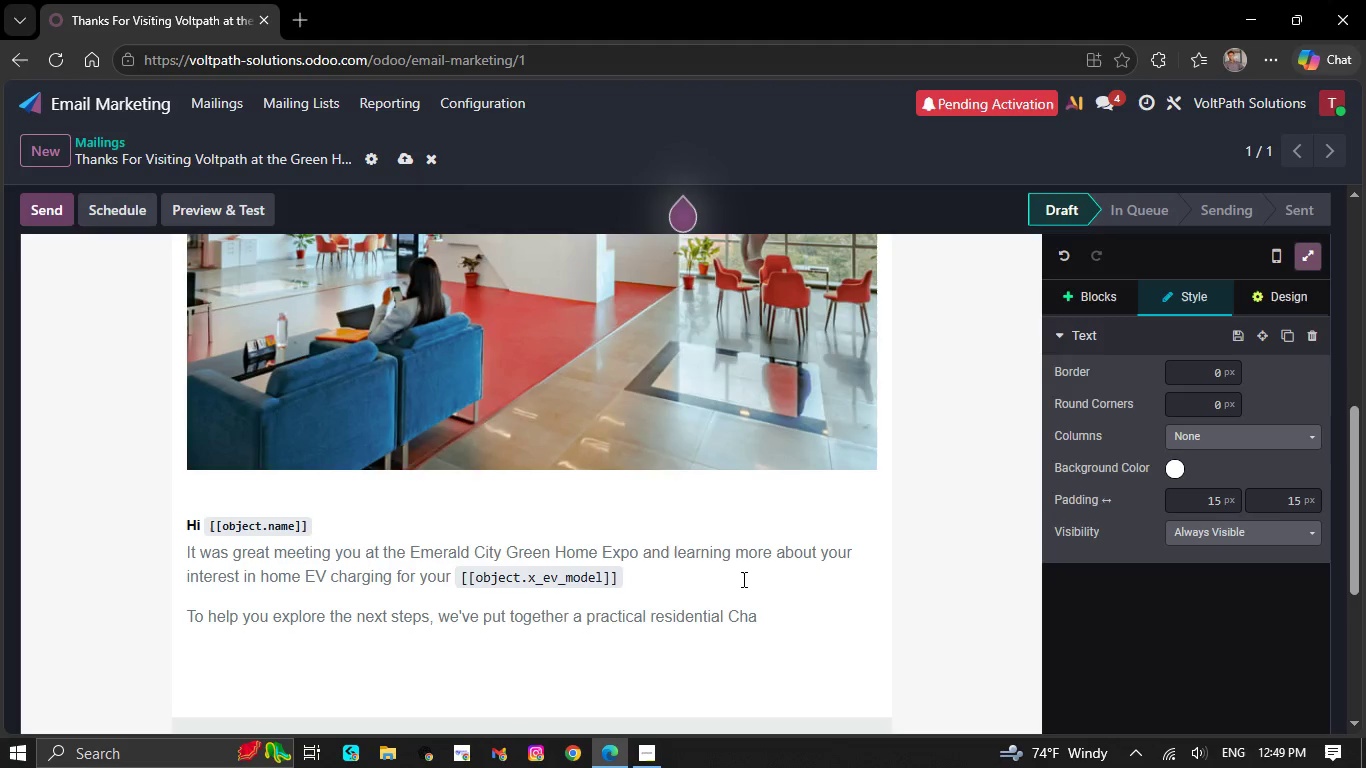 
wait(12.09)
 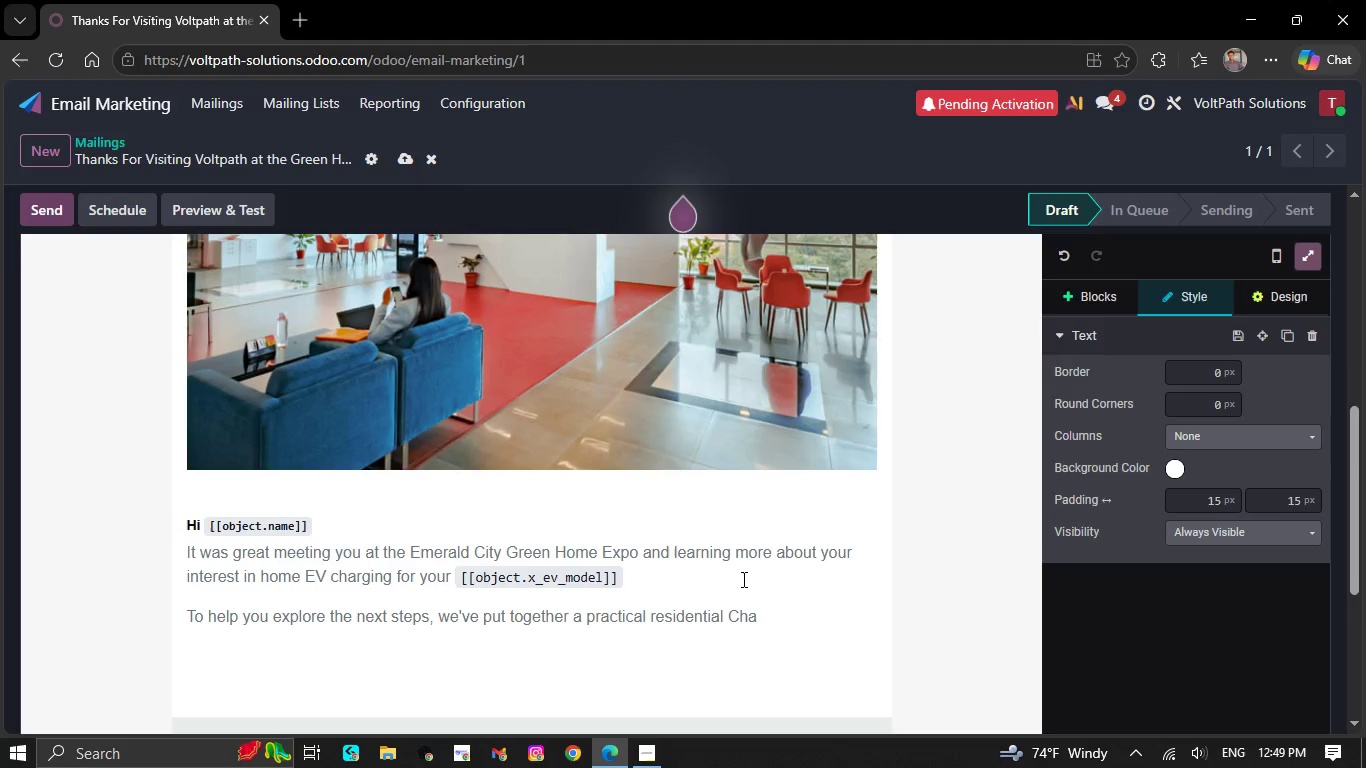 
key(G)
 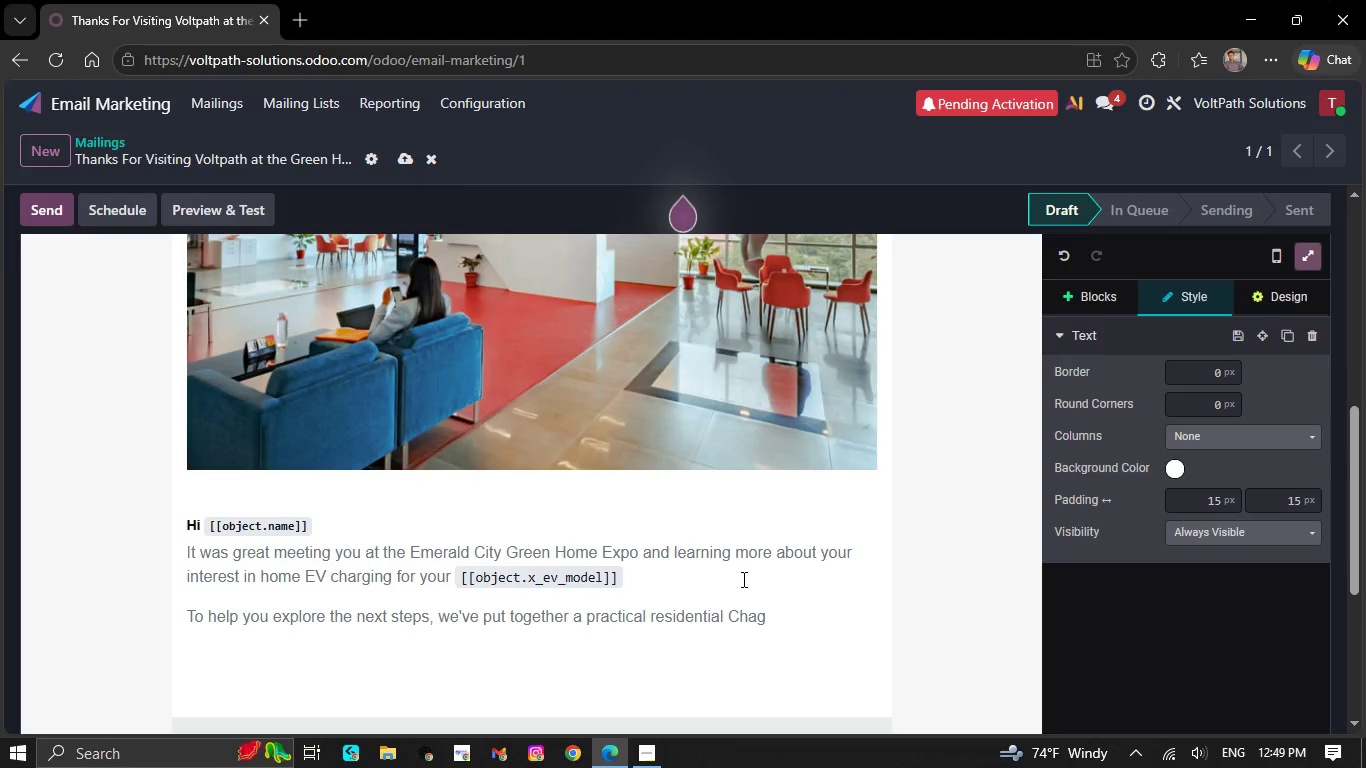 
type(=)
key(Backspace)
key(Backspace)
type(rging Guide covering:)
key(NumpadEnter)
type(/)
 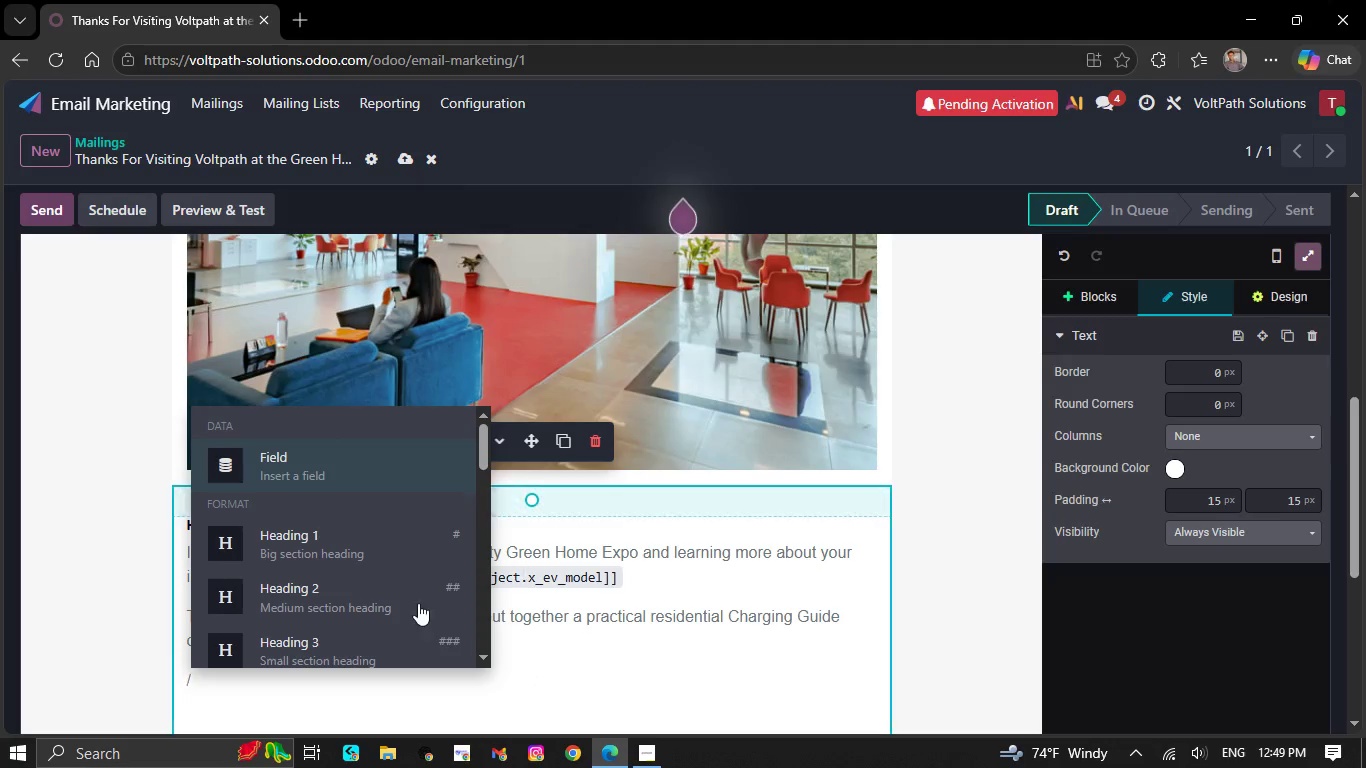 
scroll: coordinate [415, 603], scroll_direction: down, amount: 1.0
 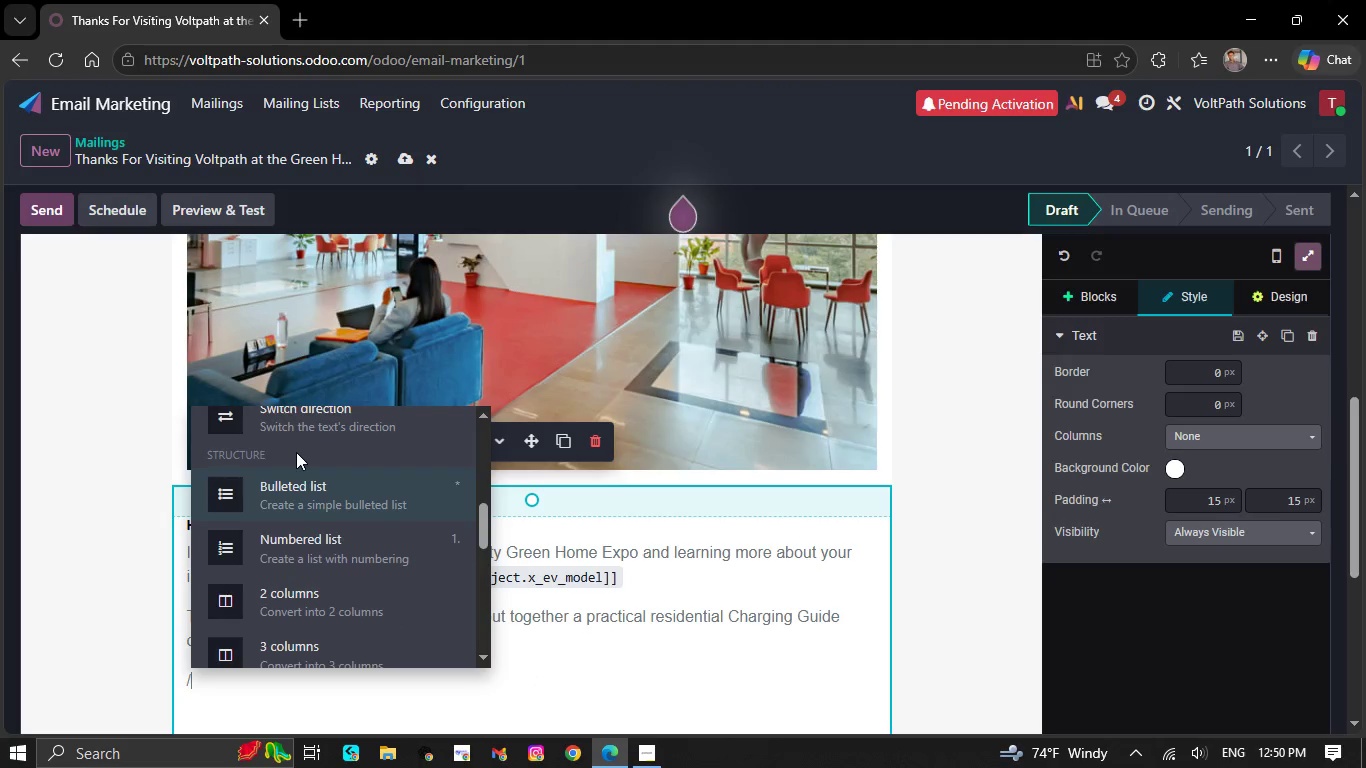 
left_click([298, 478])
 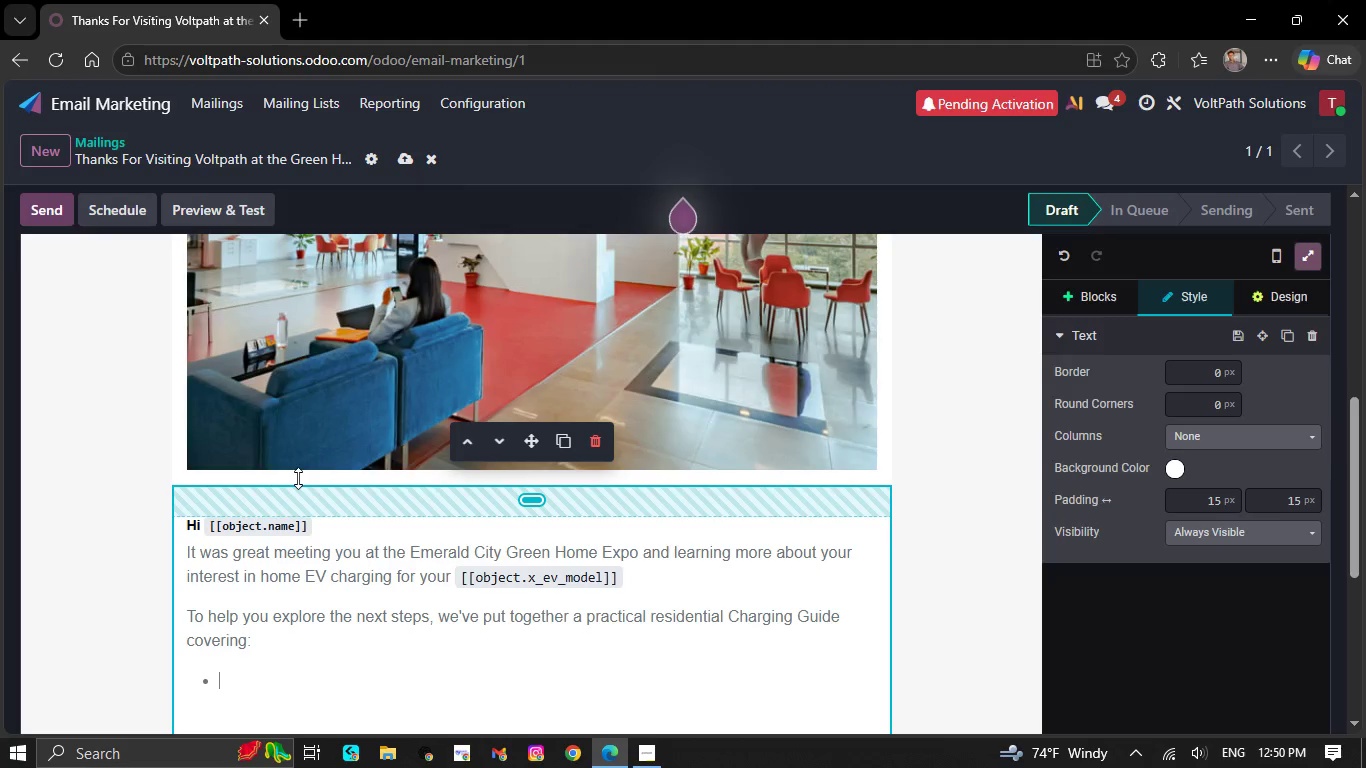 
wait(6.14)
 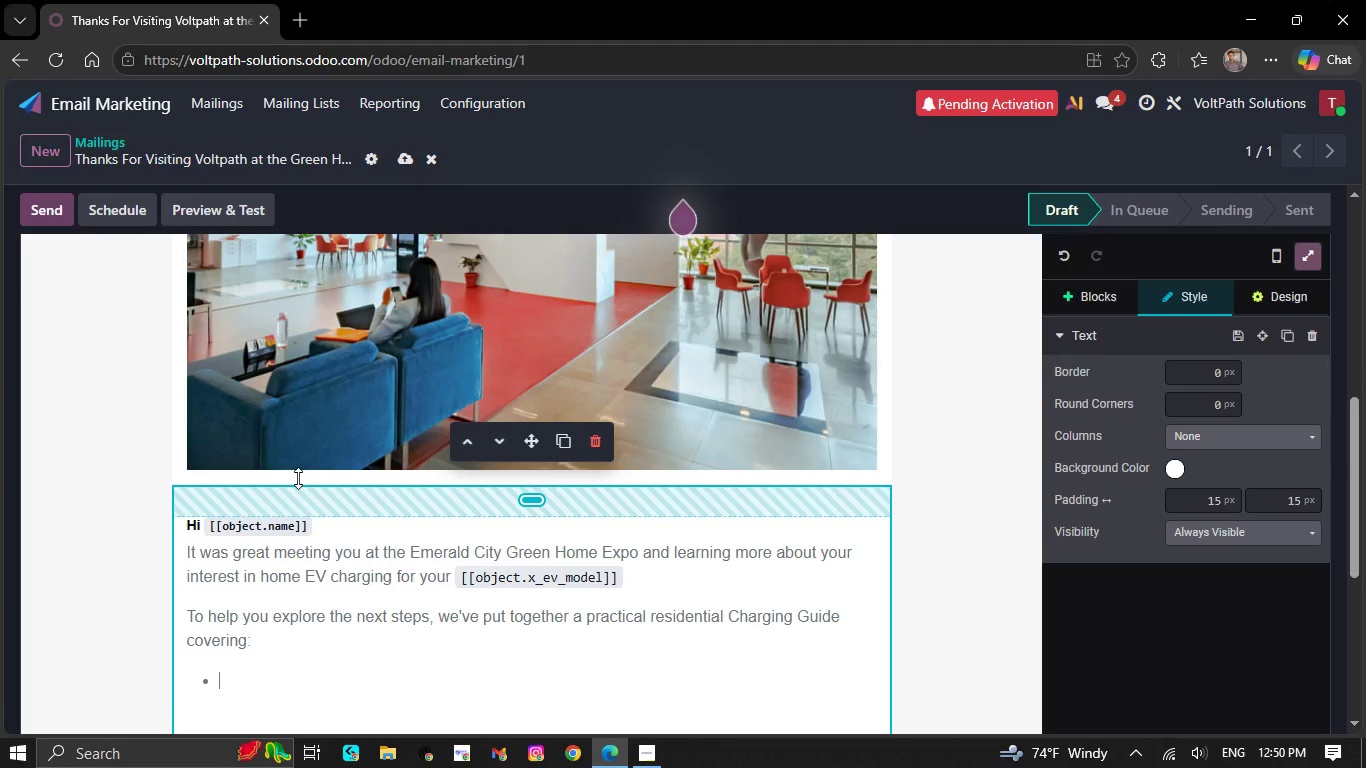 
key(CapsLock)
 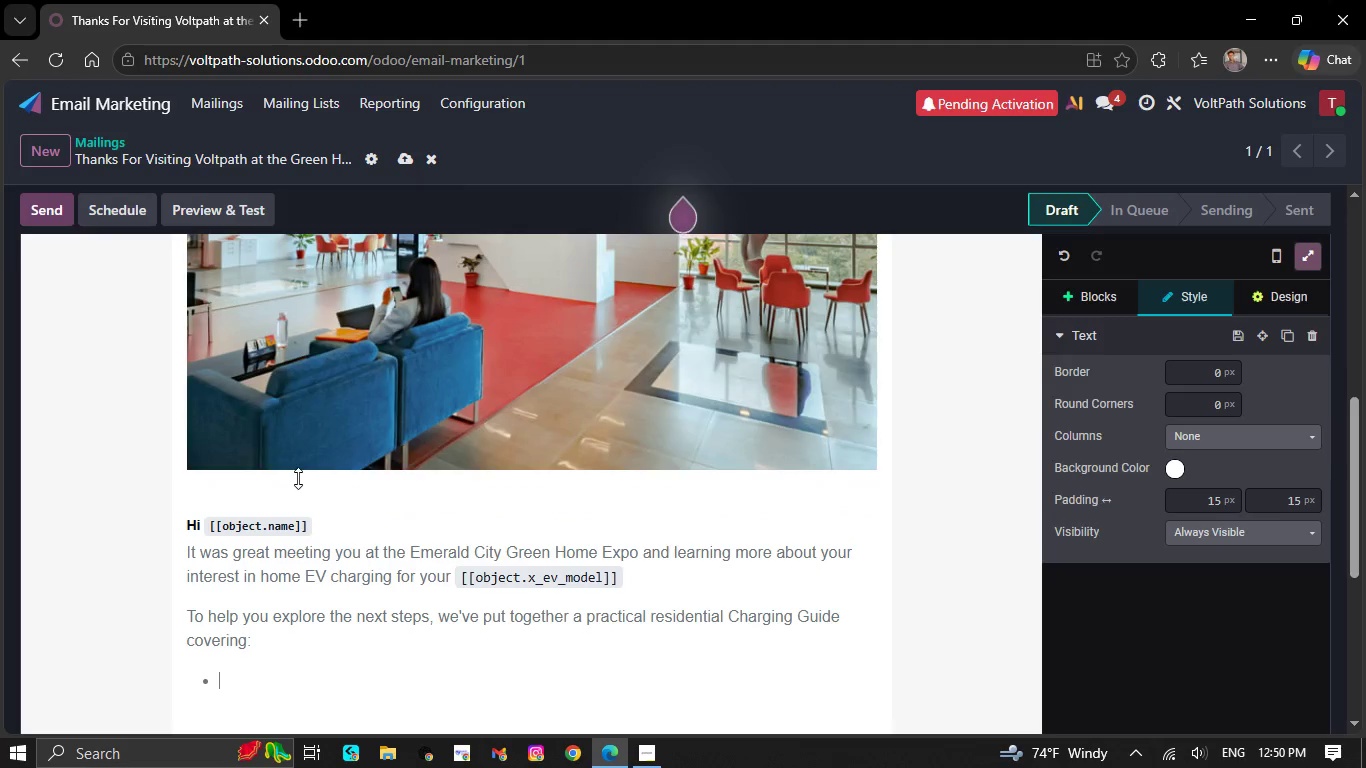 
key(L)
 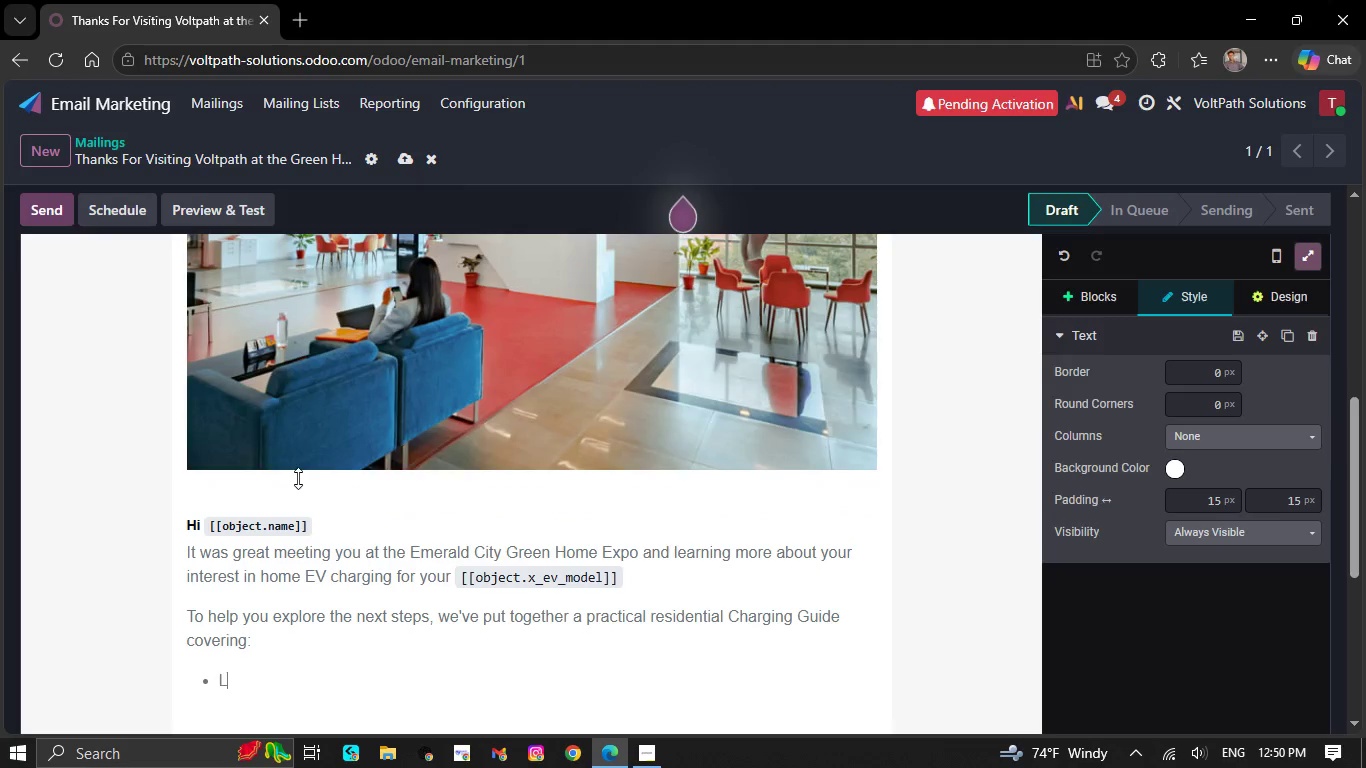 
key(CapsLock)
 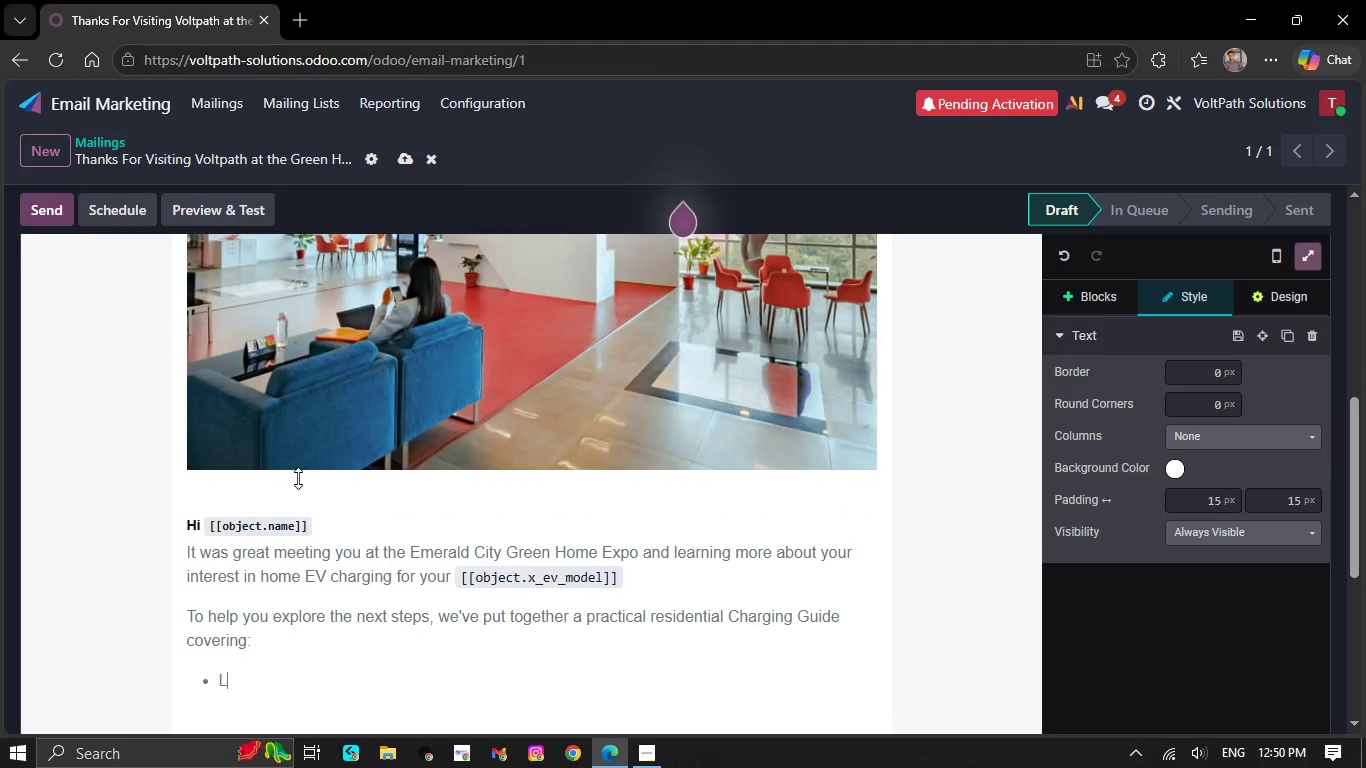 
type(evel 2 ch)
 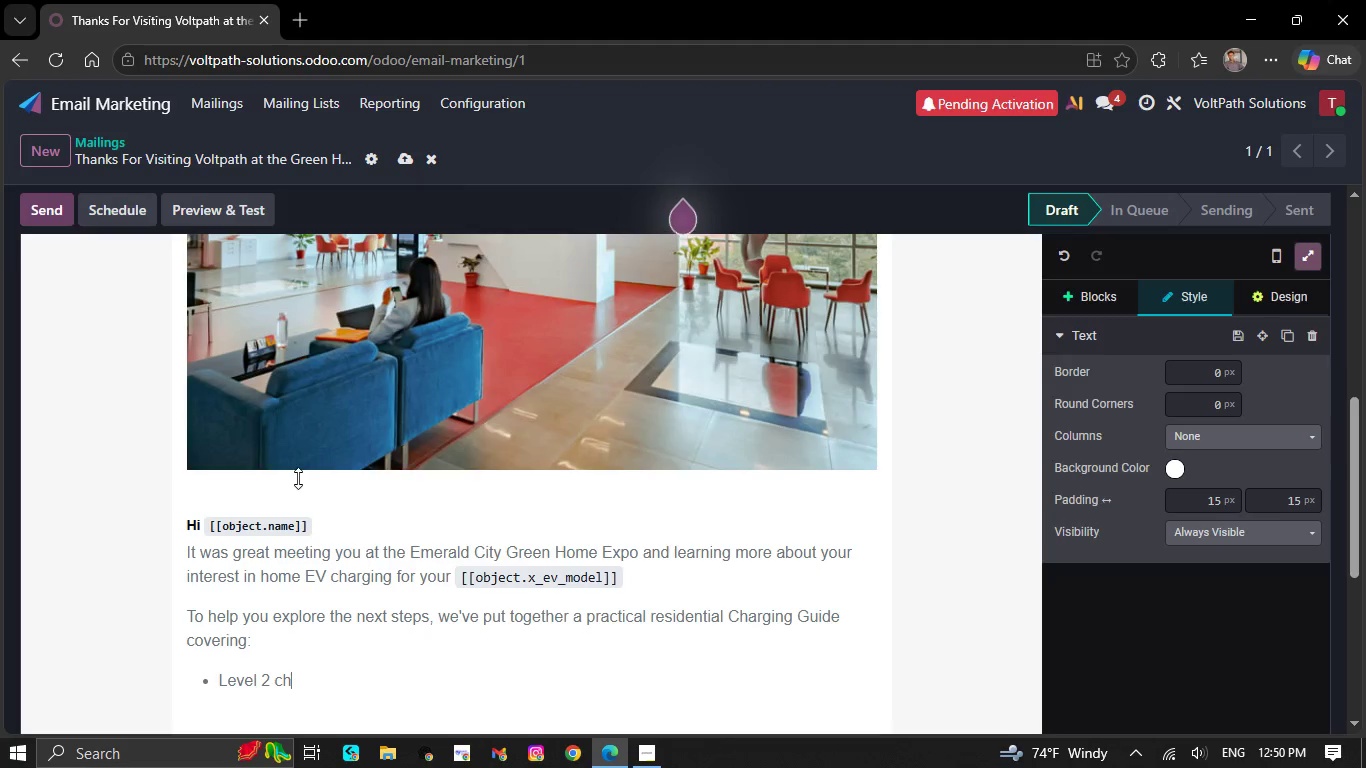 
wait(21.31)
 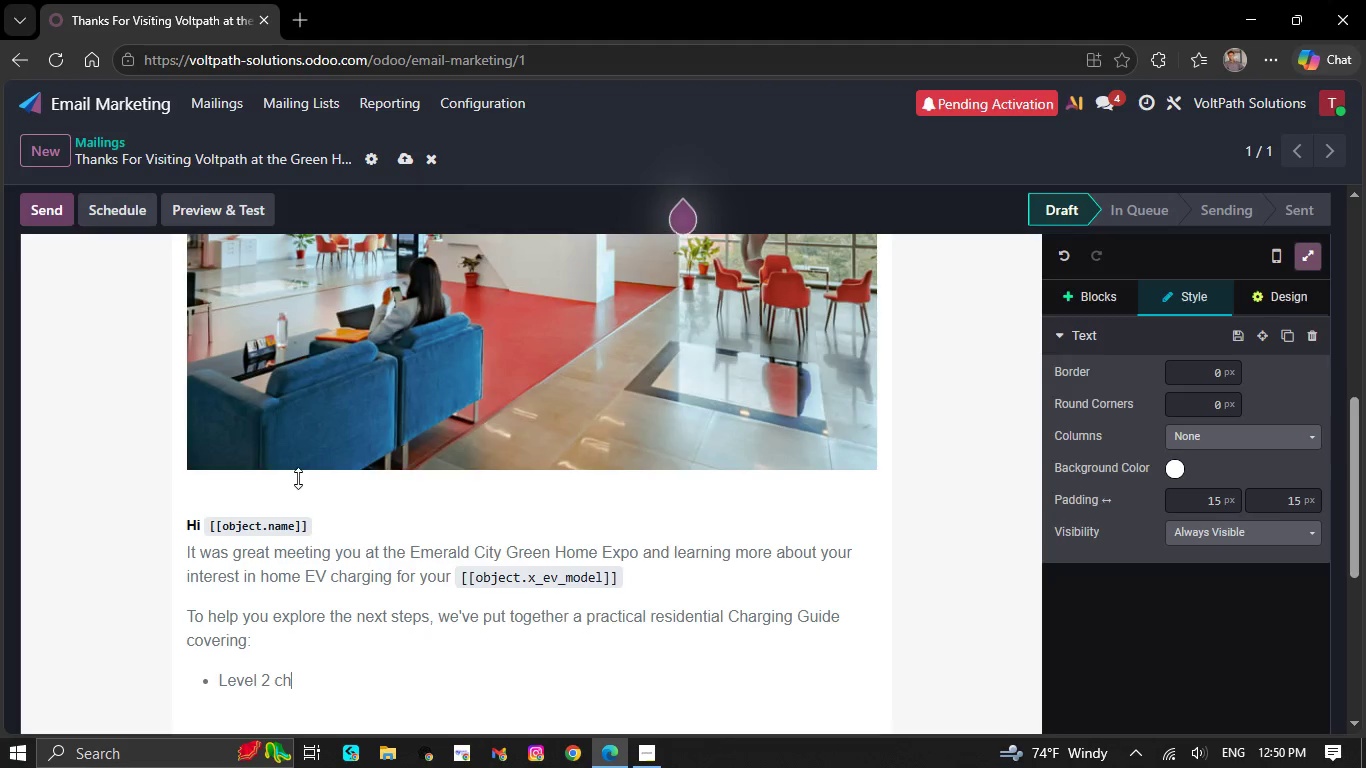 
type(arger)
 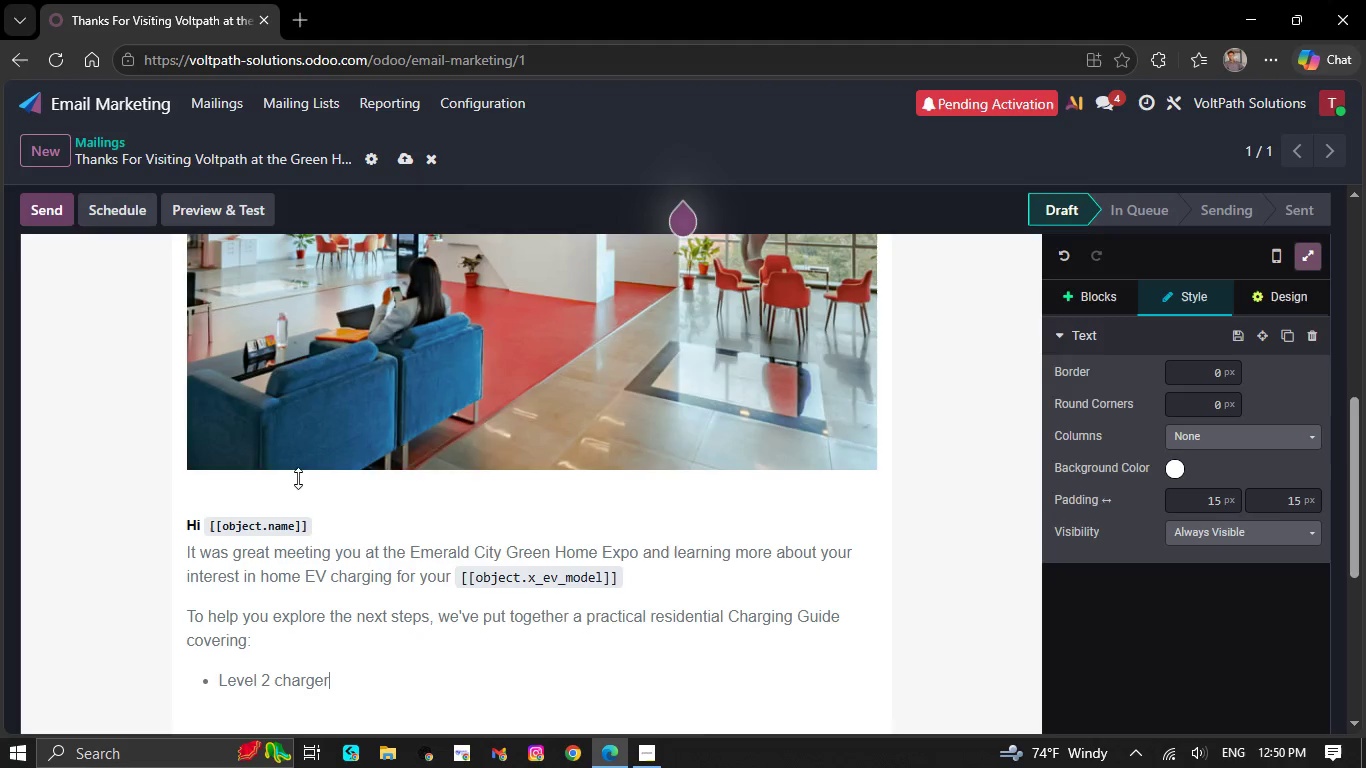 
type( benefits)
key(NumpadEnter)
type(Installation timelines )
key(NumpadEnter)
 